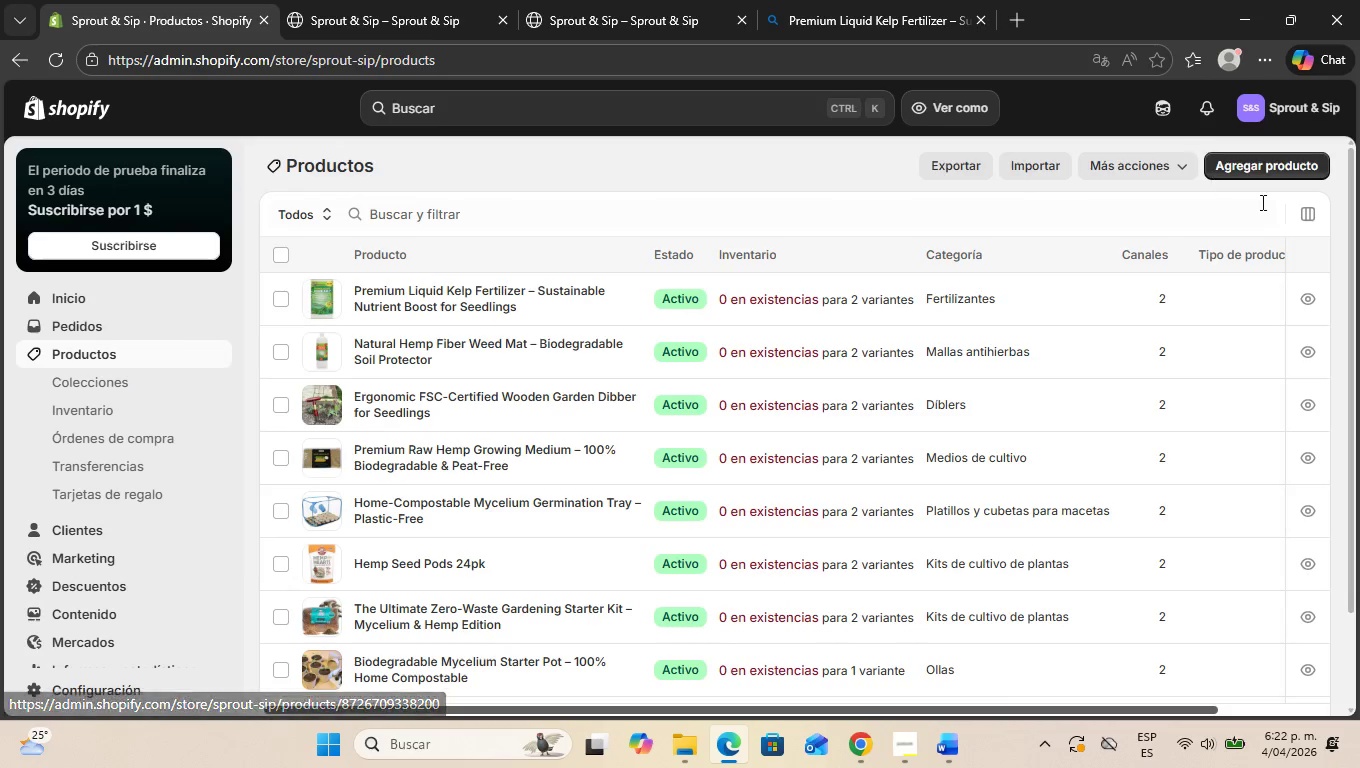 
left_click([1276, 162])
 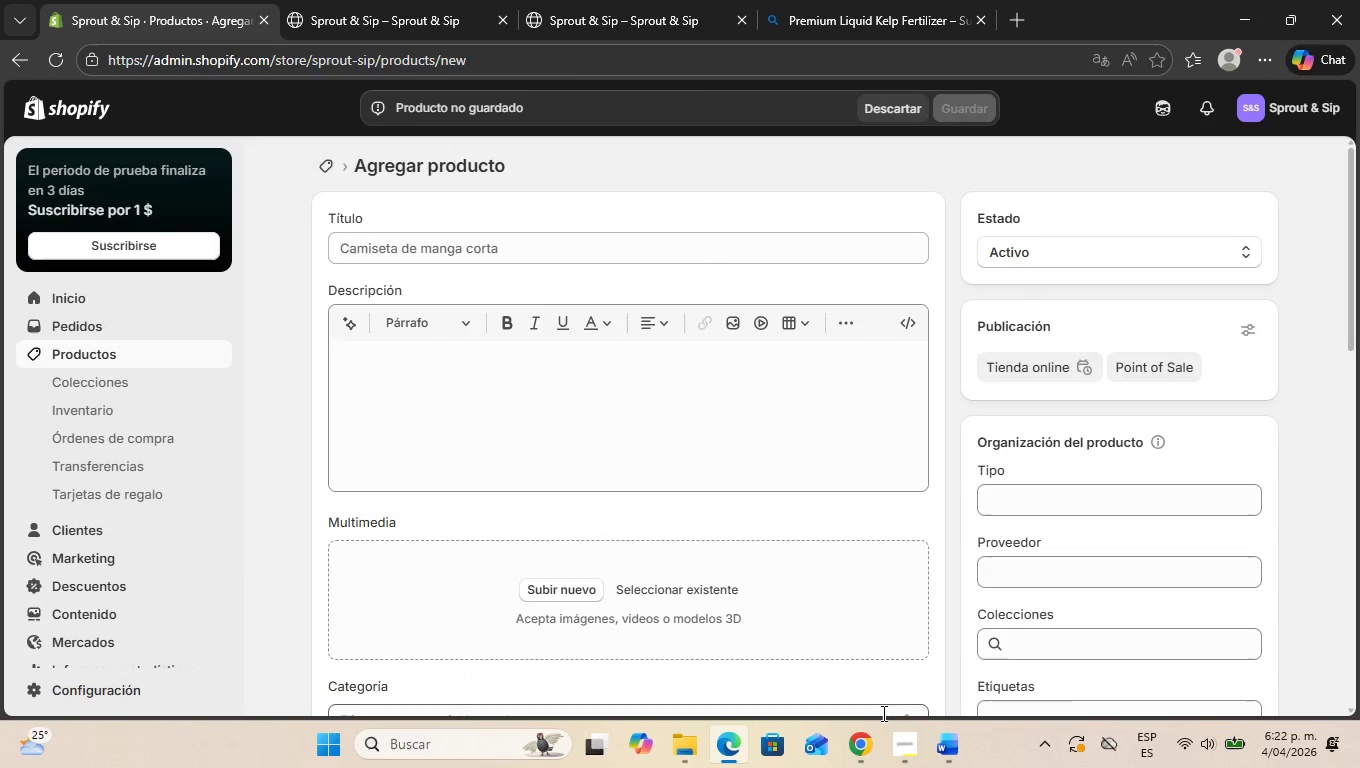 
left_click([941, 752])
 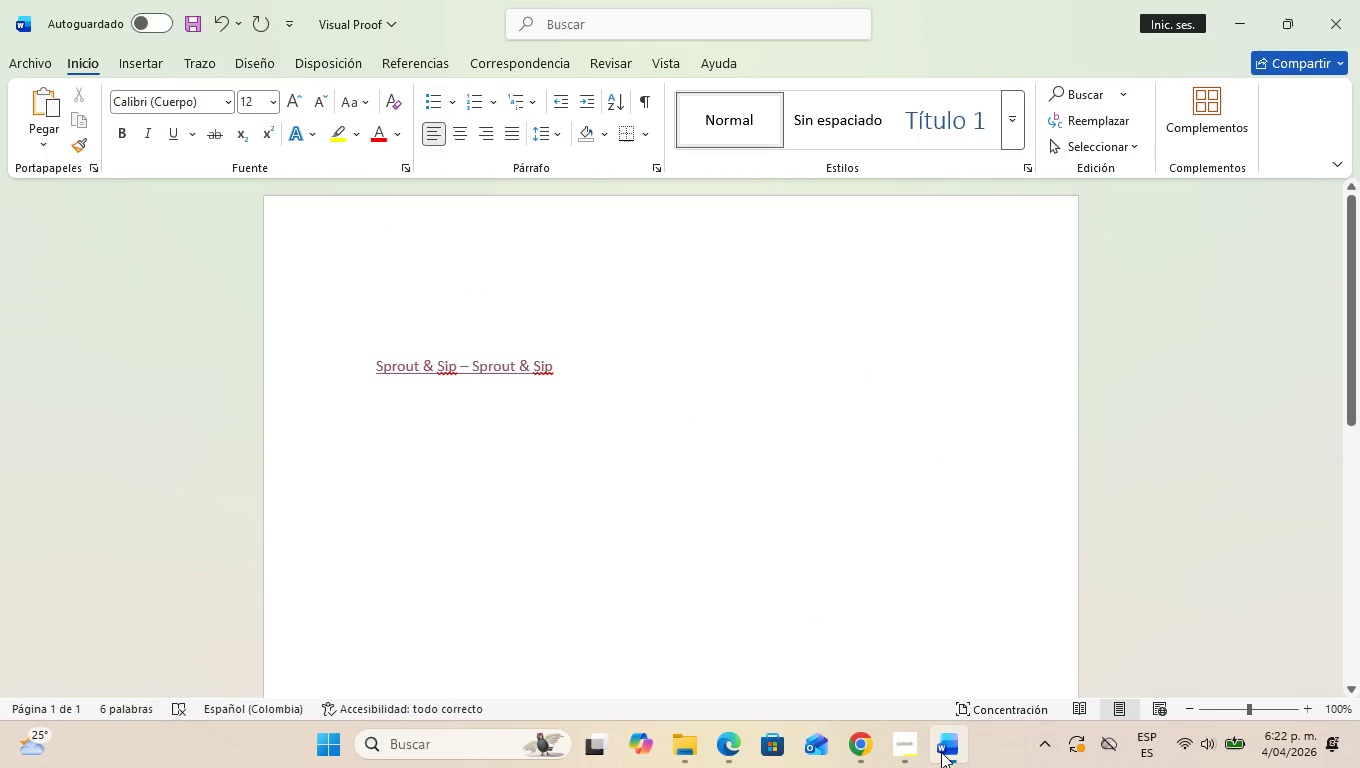 
left_click([957, 750])
 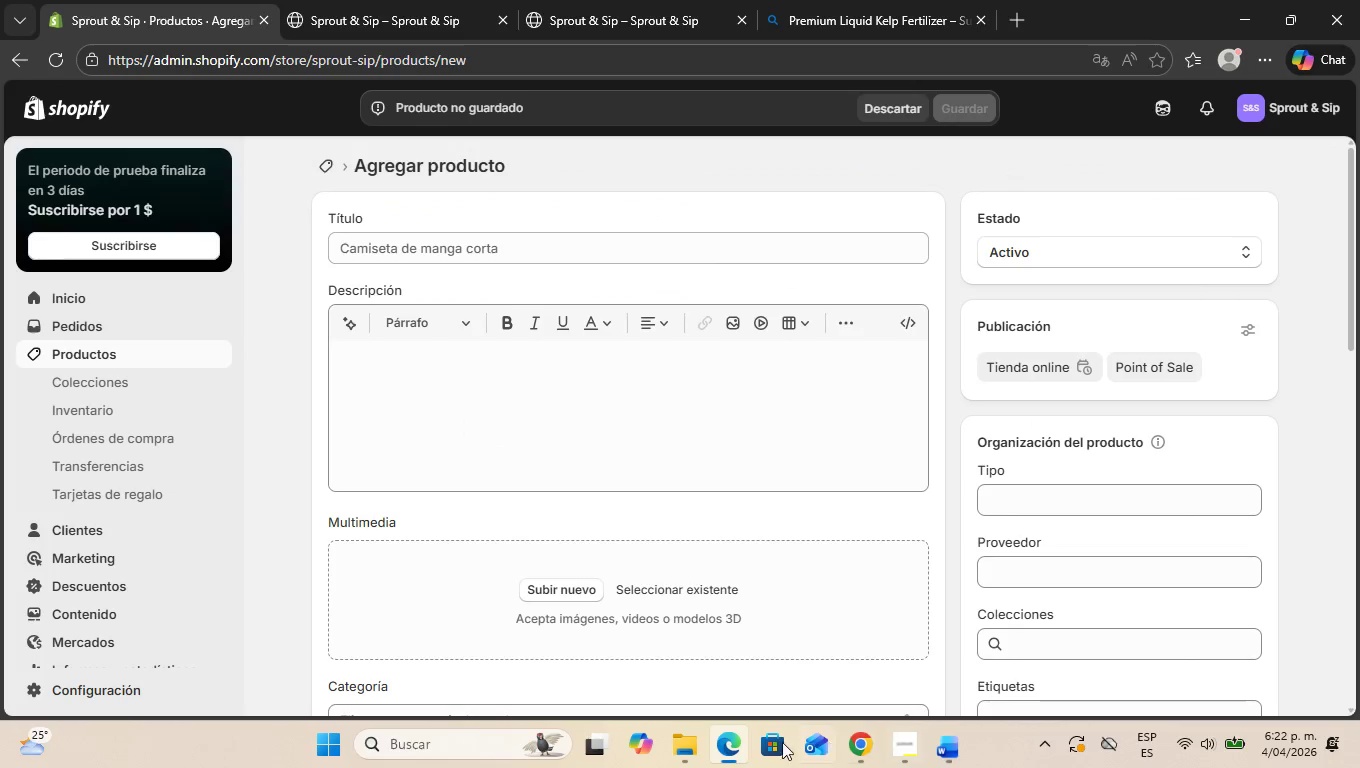 
mouse_move([719, 713])
 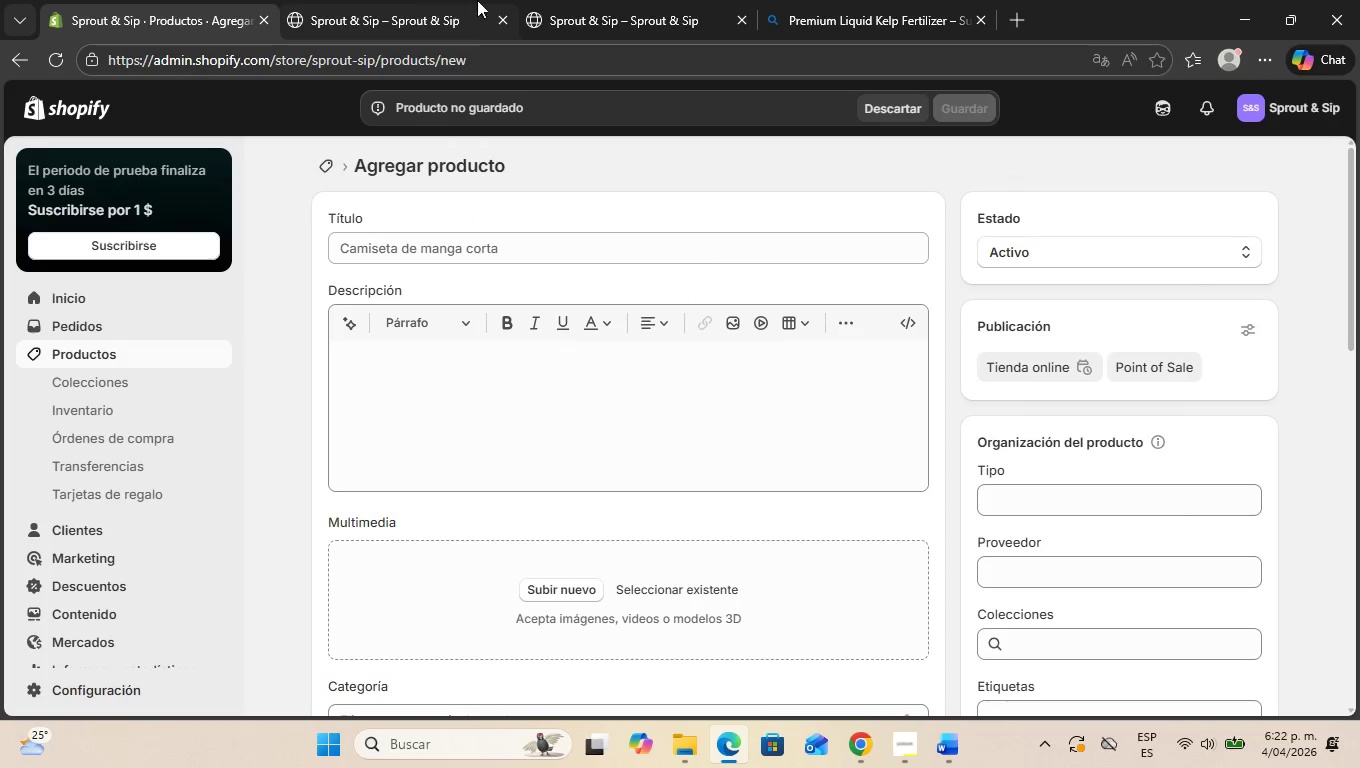 
left_click([379, 0])
 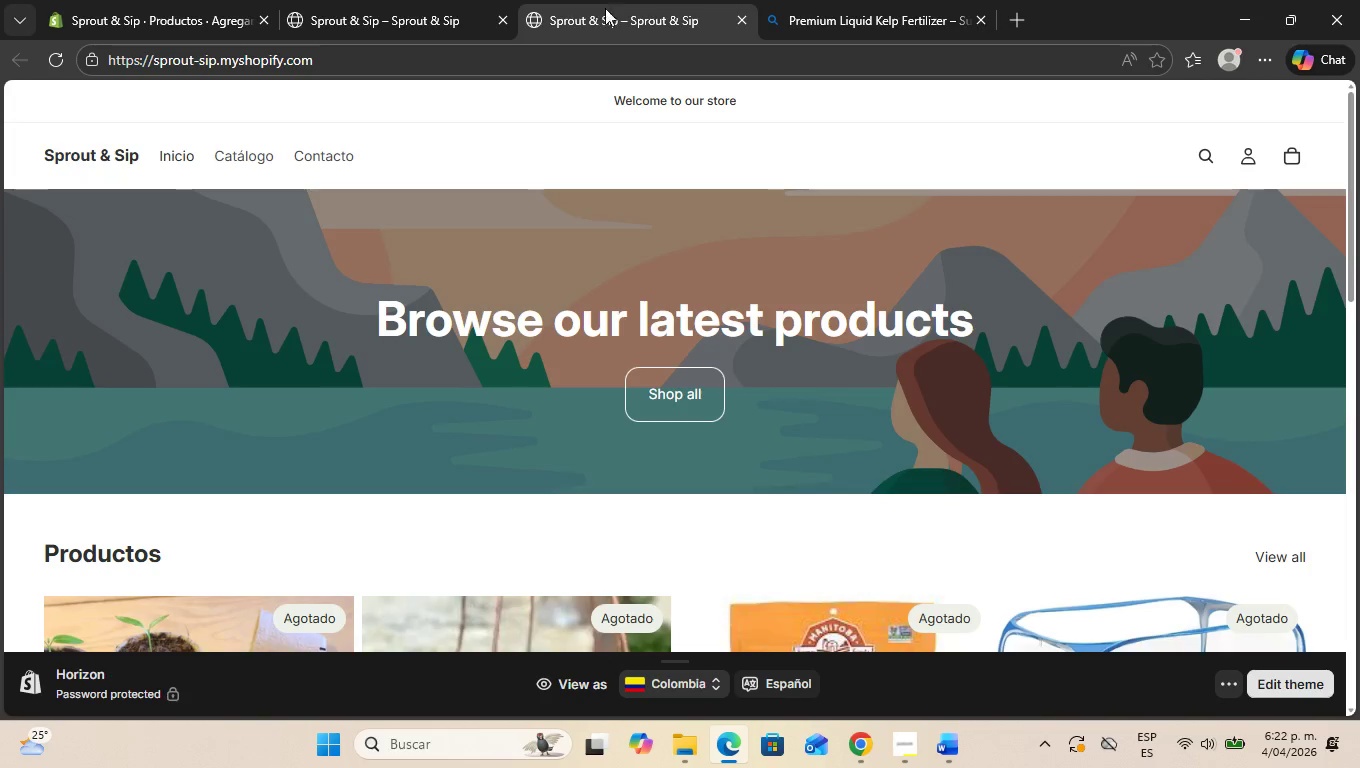 
left_click([806, 0])
 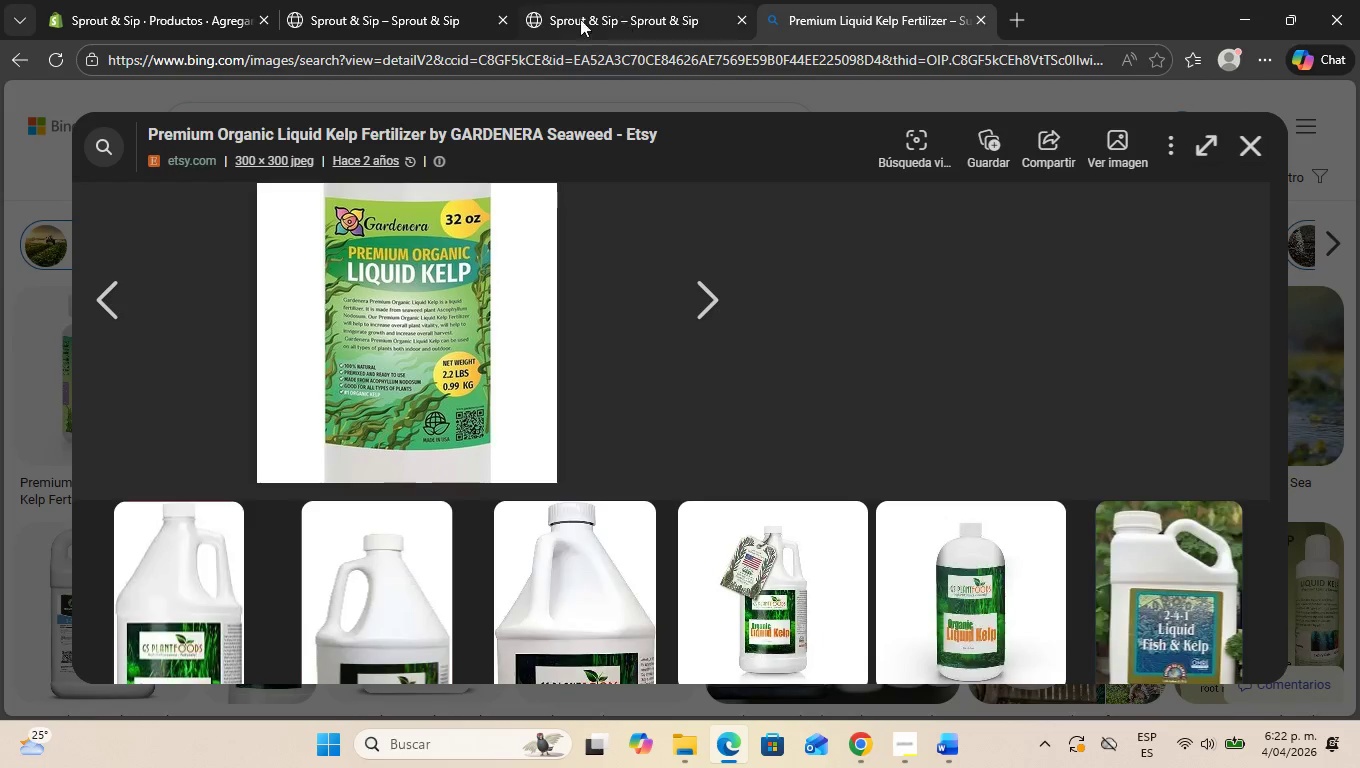 
left_click([568, 19])
 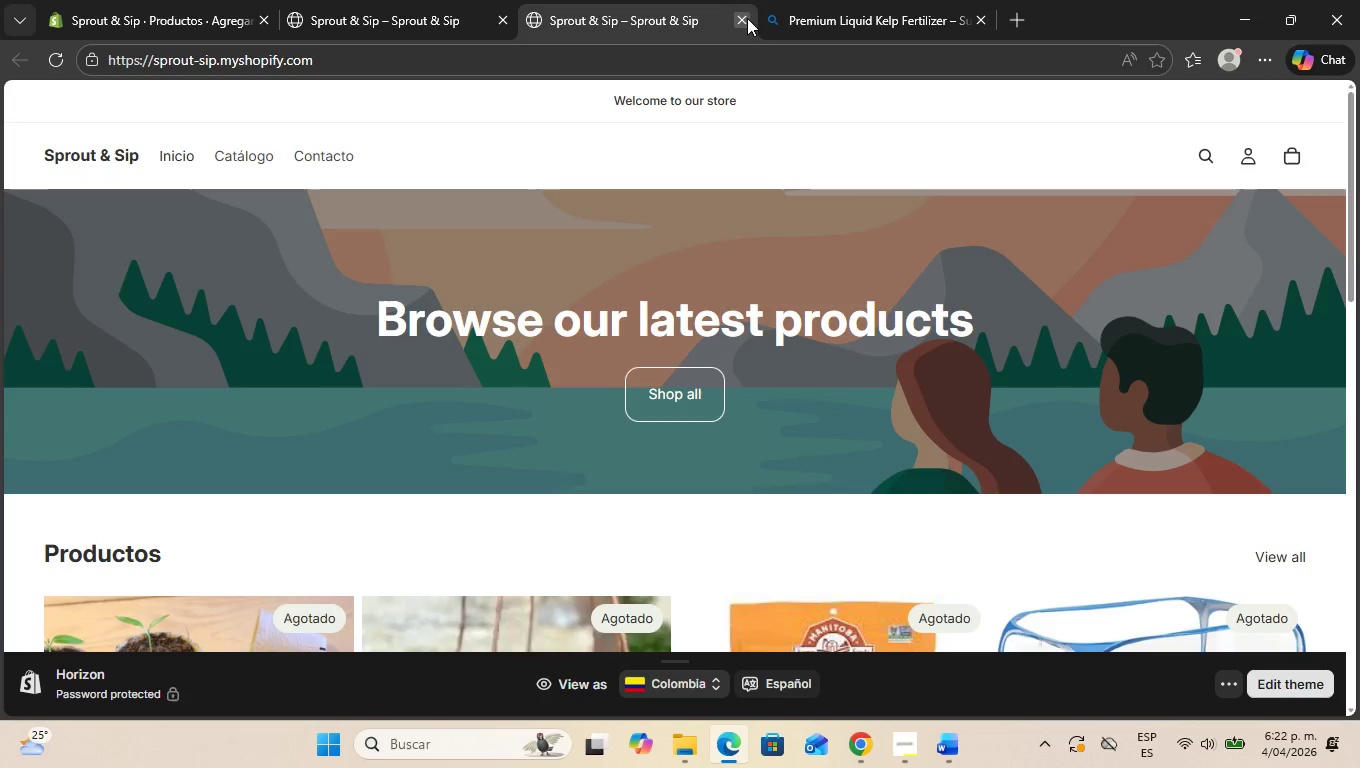 
left_click([741, 18])
 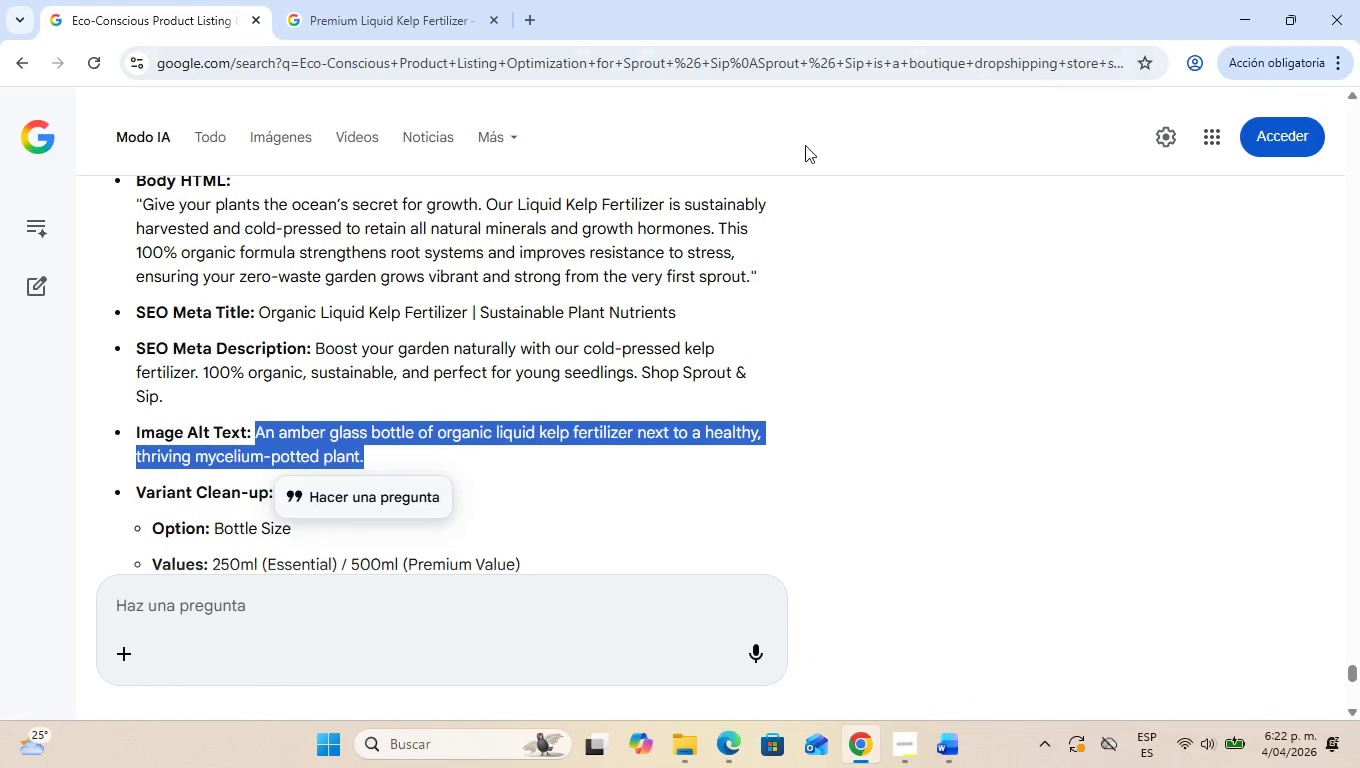 
scroll: coordinate [370, 423], scroll_direction: down, amount: 5.0
 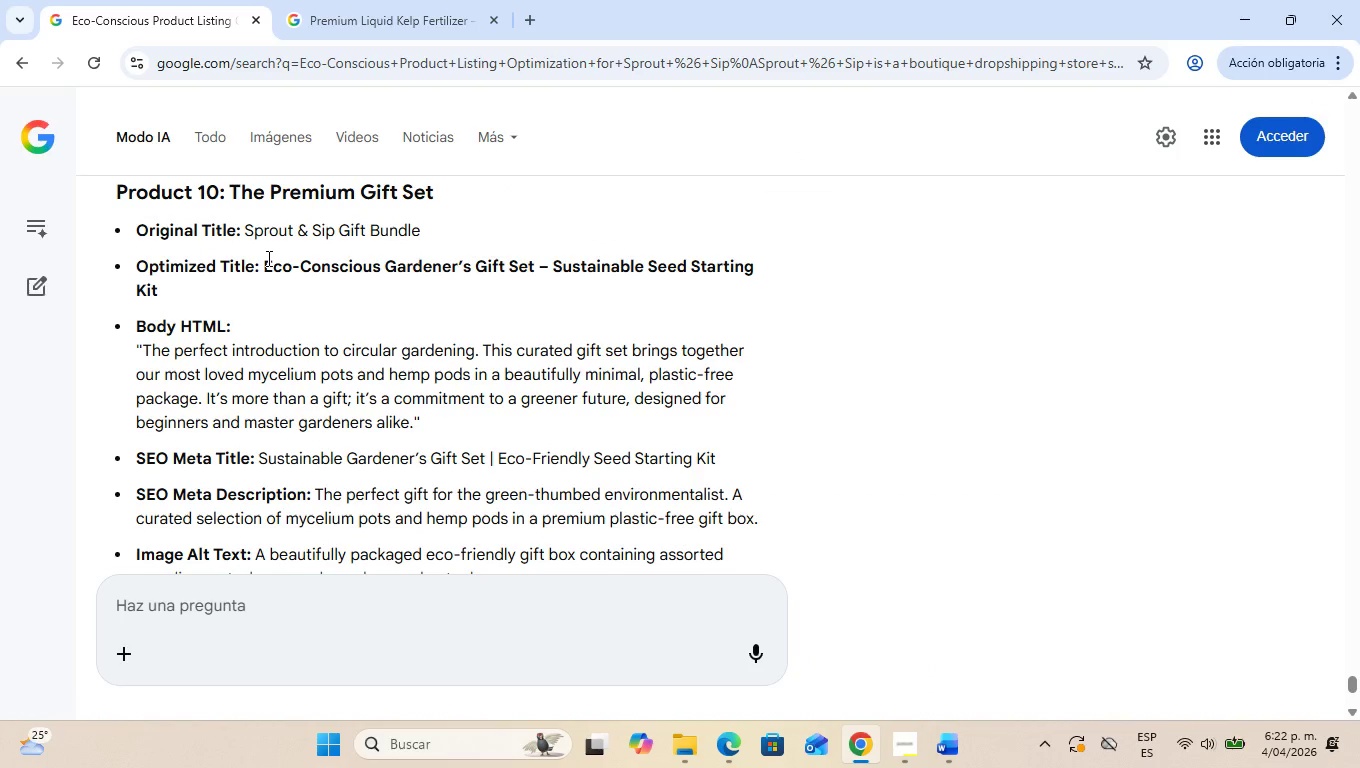 
left_click_drag(start_coordinate=[267, 260], to_coordinate=[755, 270])
 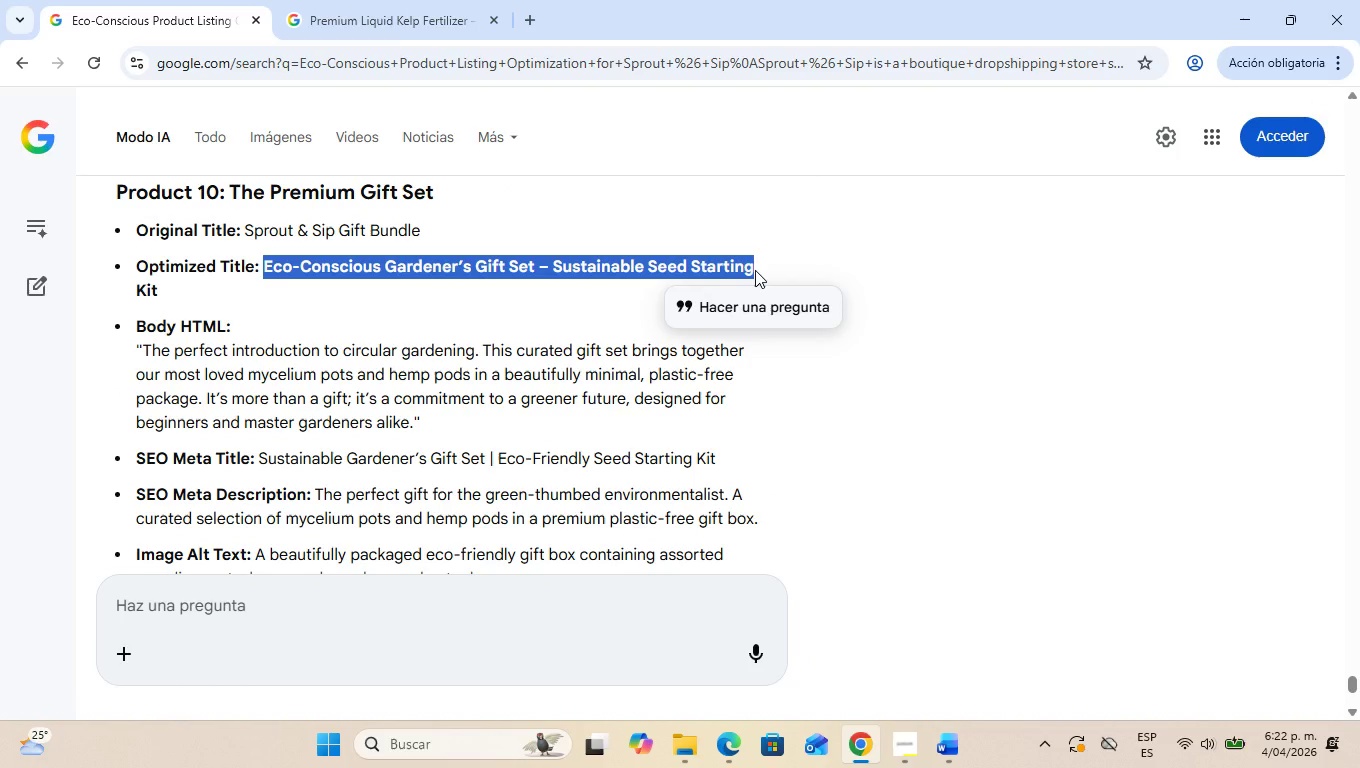 
key(Control+C)
 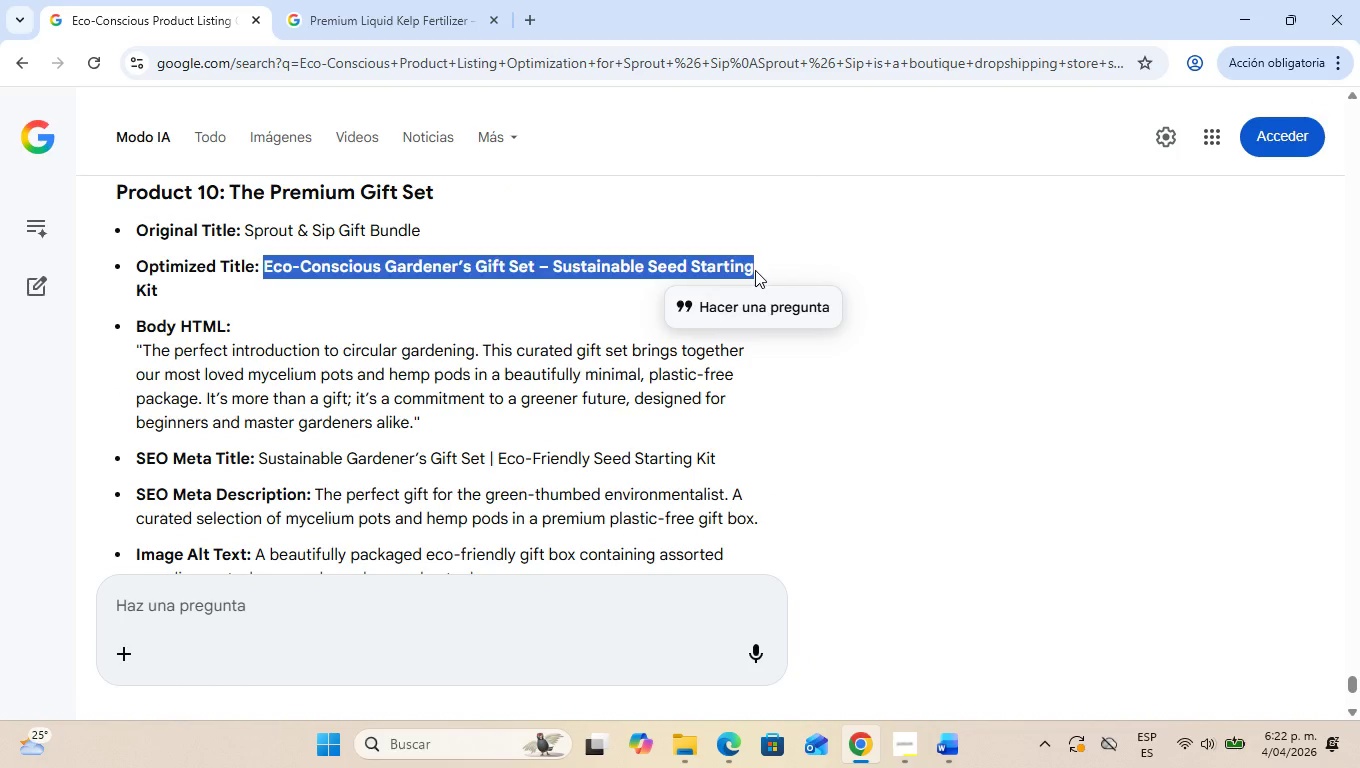 
key(Alt+AltLeft)
 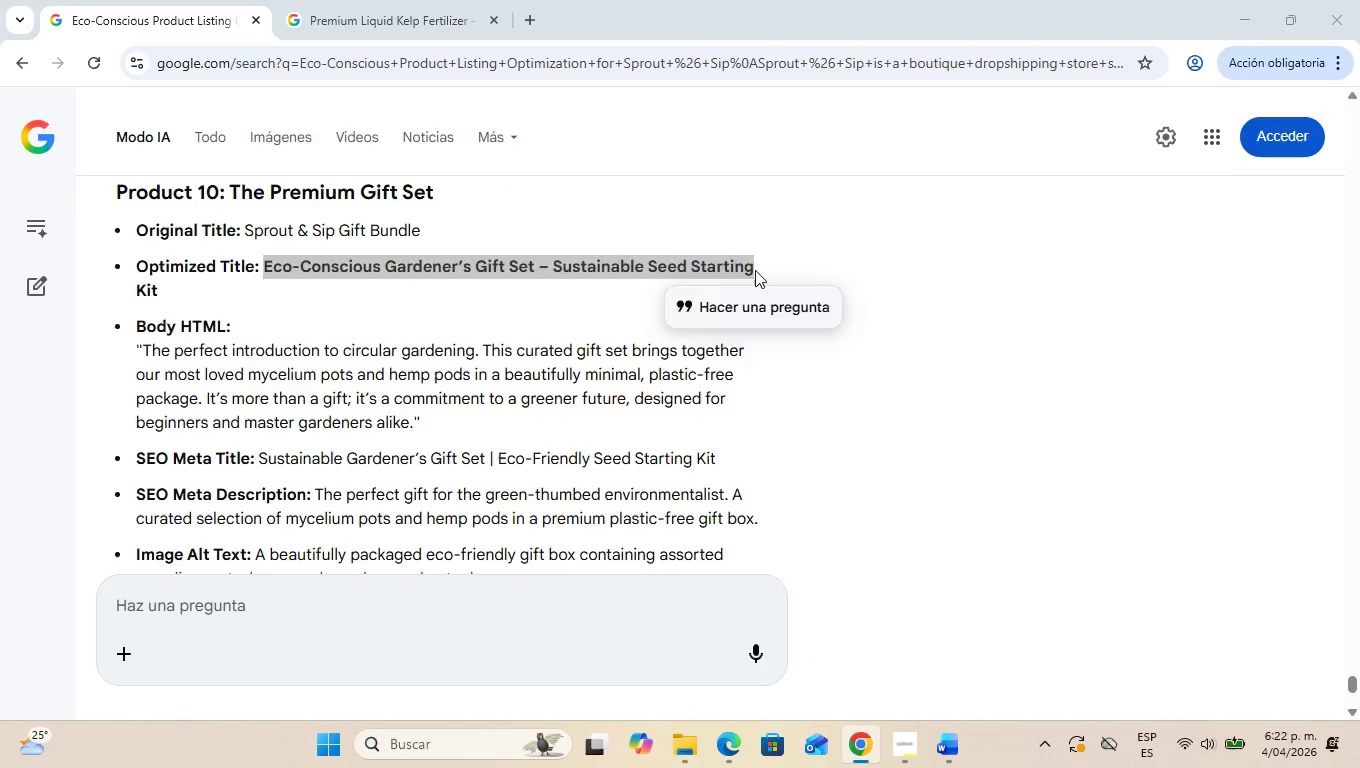 
key(Alt+Tab)
 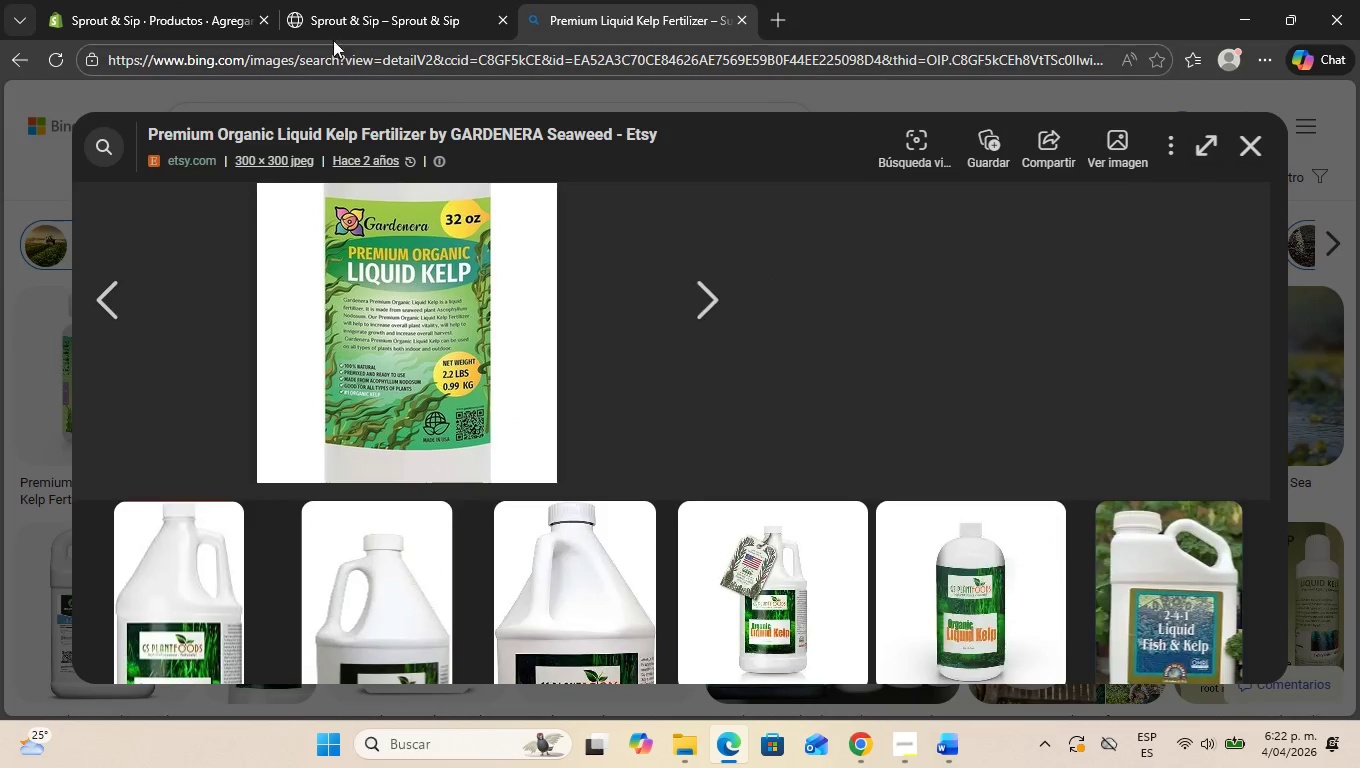 
left_click([159, 0])
 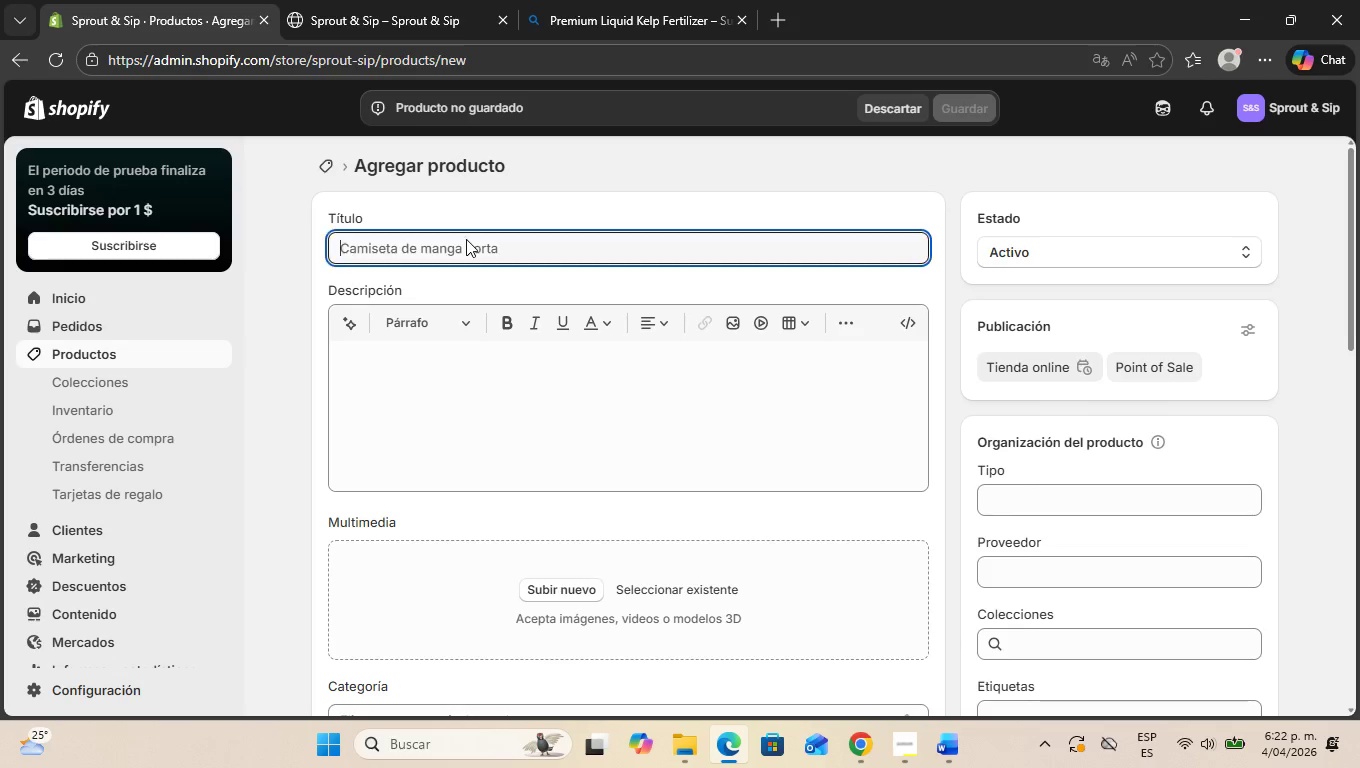 
double_click([466, 239])
 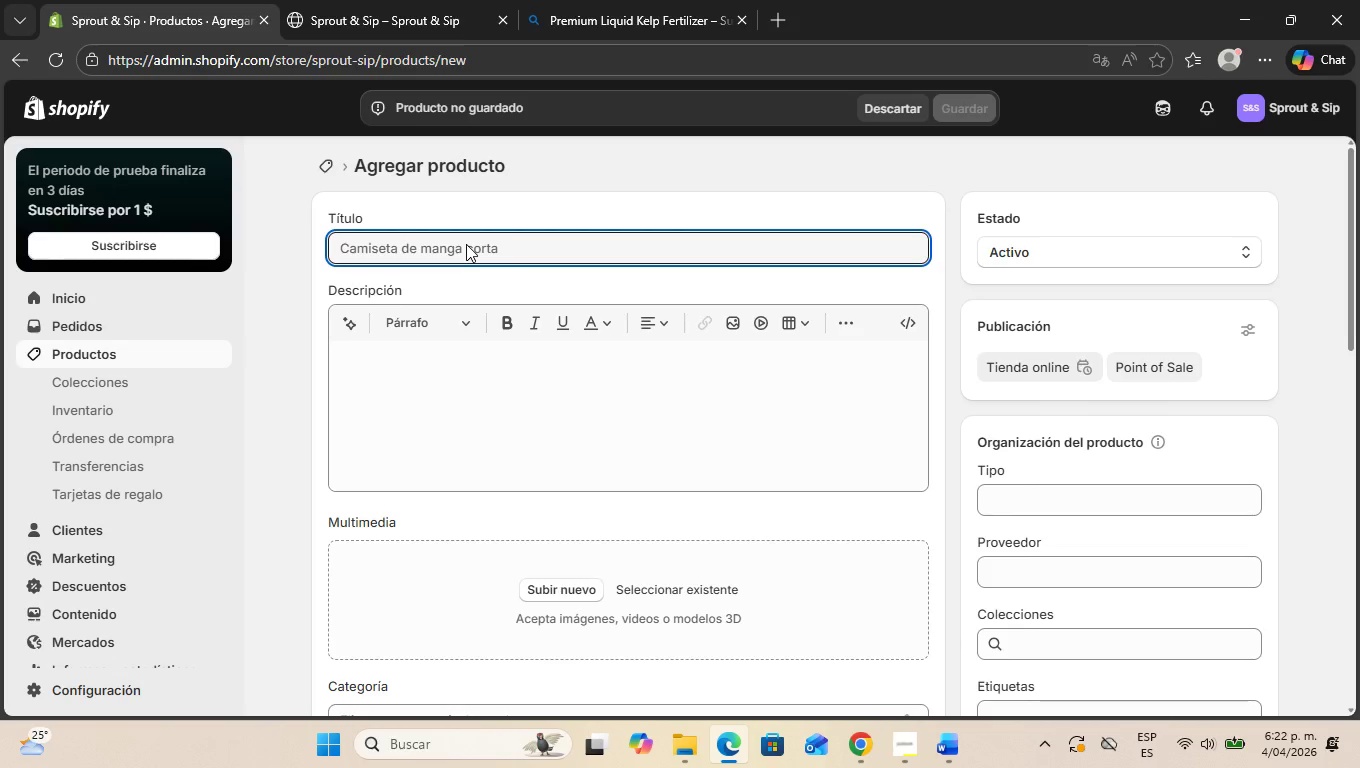 
key(Control+V)
 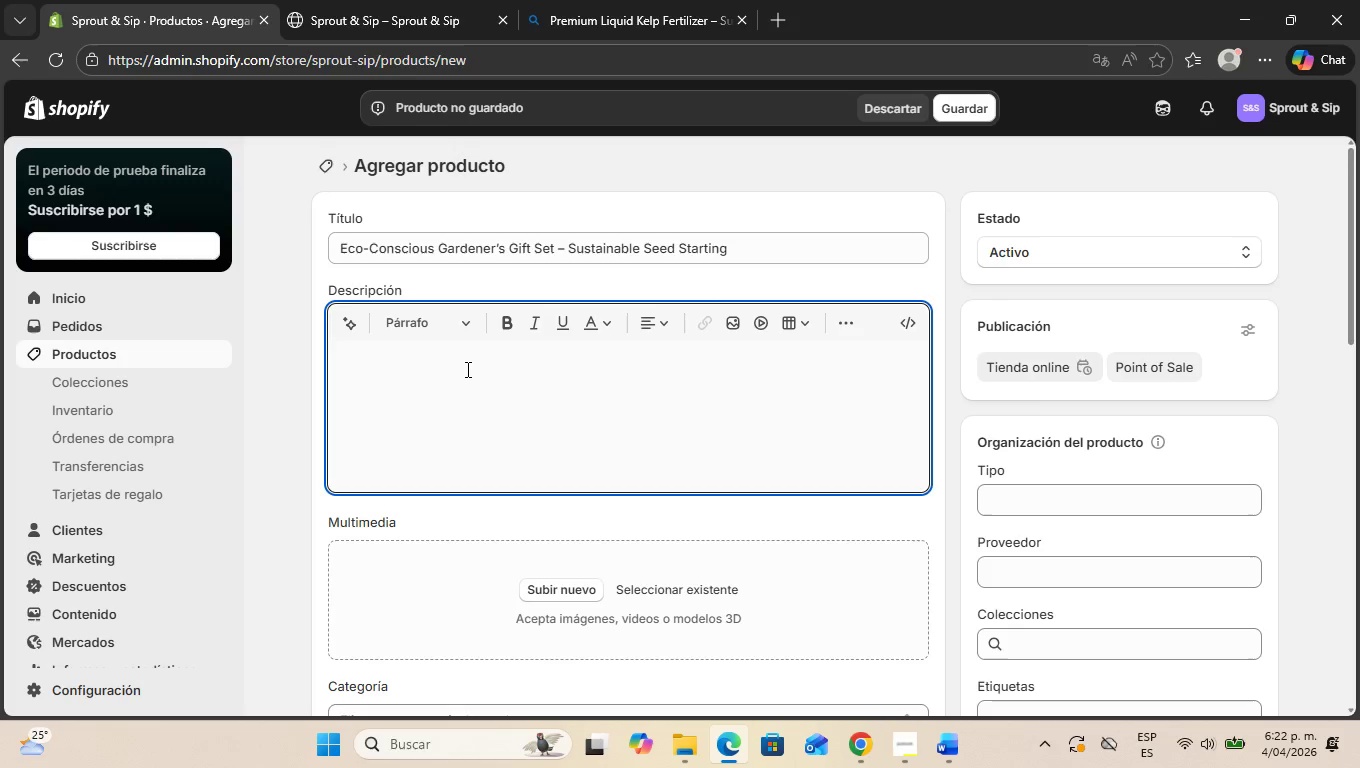 
key(Alt+AltLeft)
 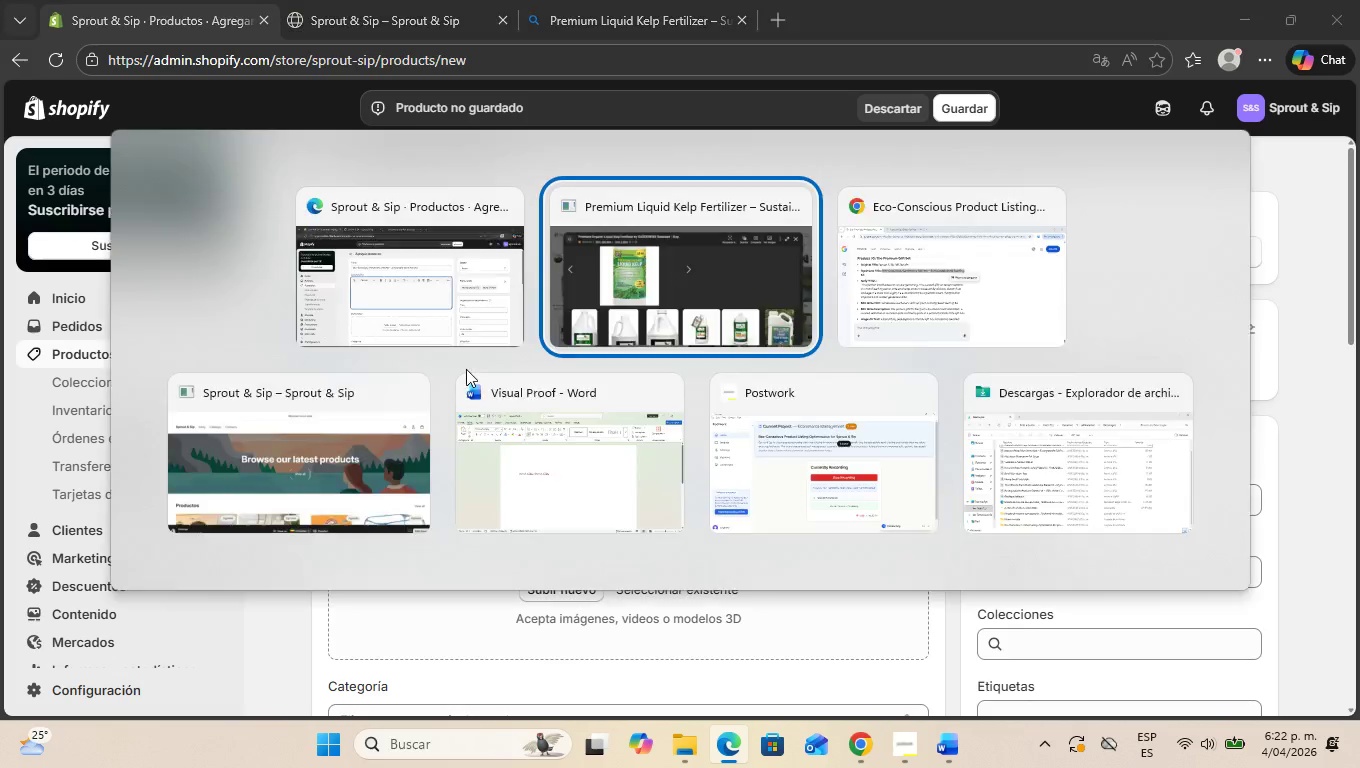 
key(Alt+Tab)
 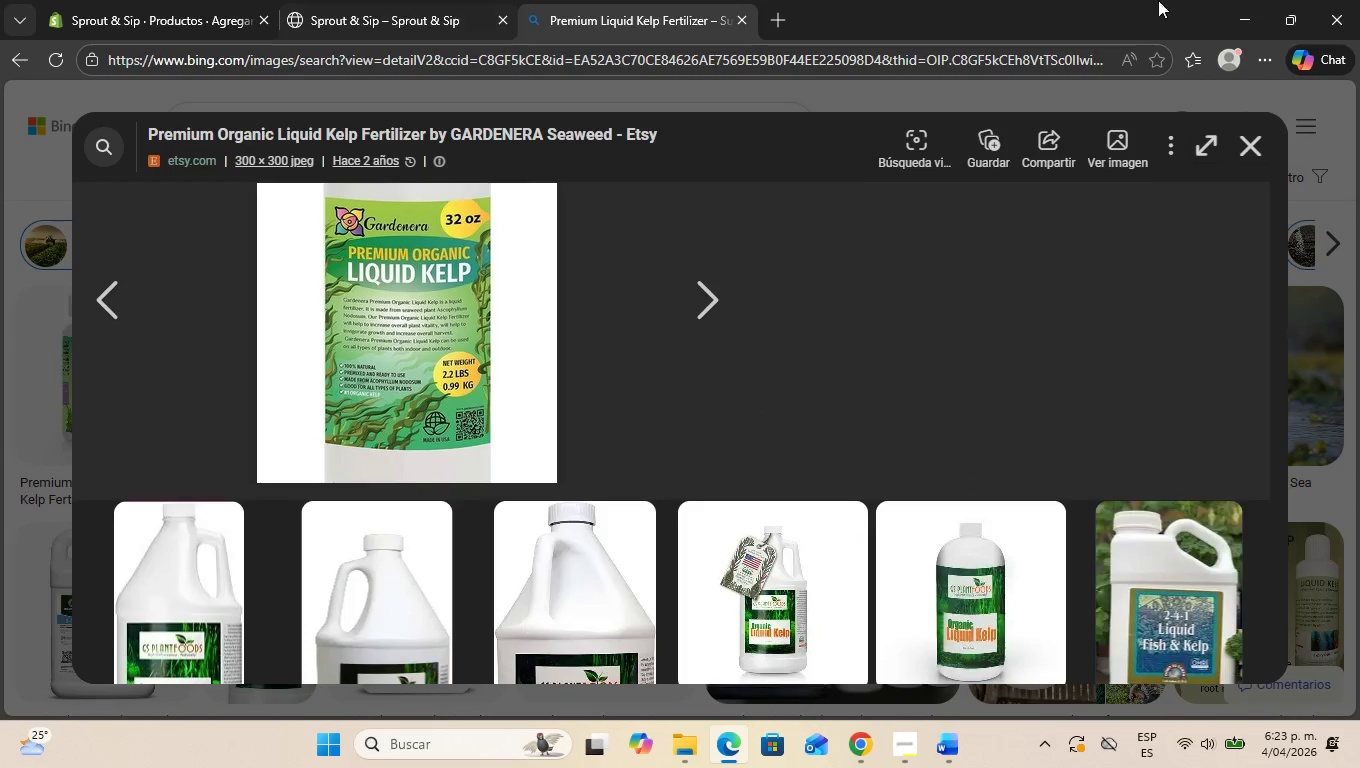 
left_click([1254, 10])
 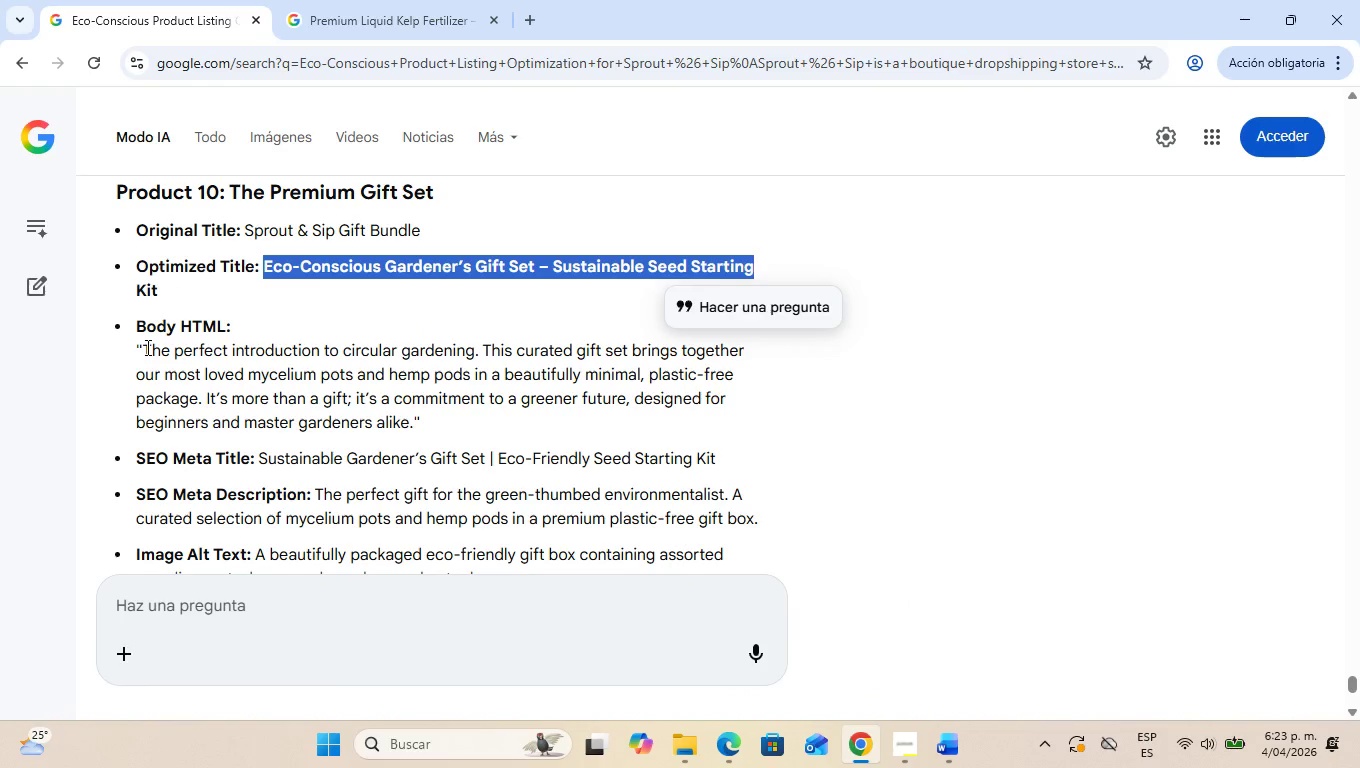 
left_click_drag(start_coordinate=[146, 347], to_coordinate=[413, 420])
 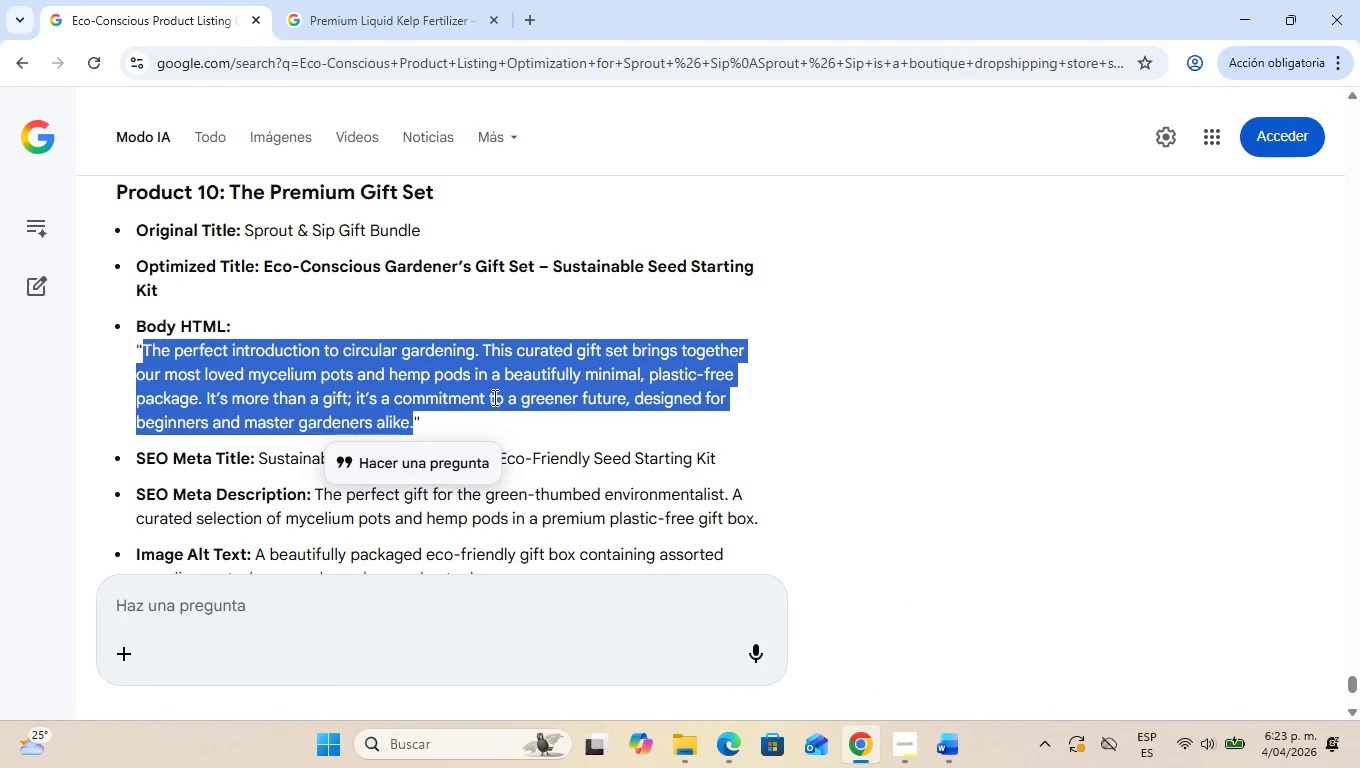 
key(Control+C)
 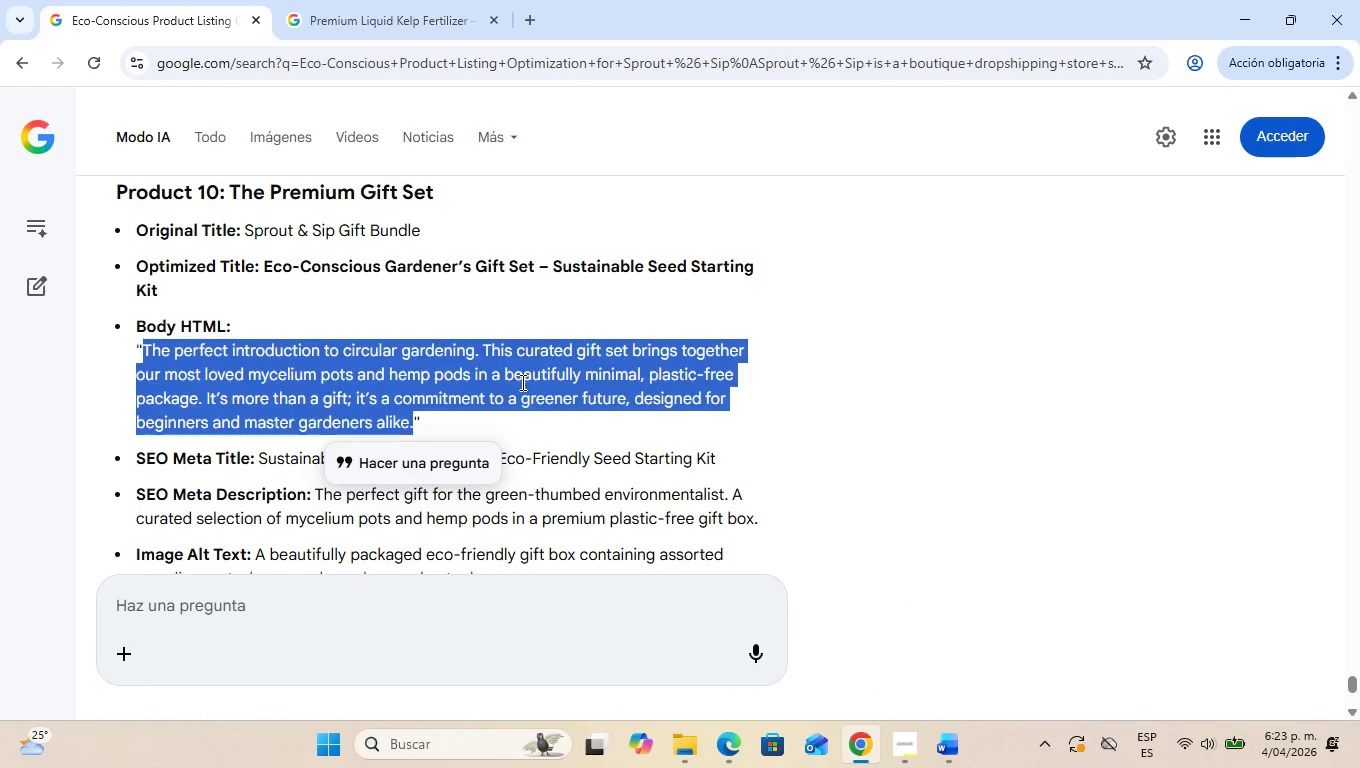 
key(Alt+AltLeft)
 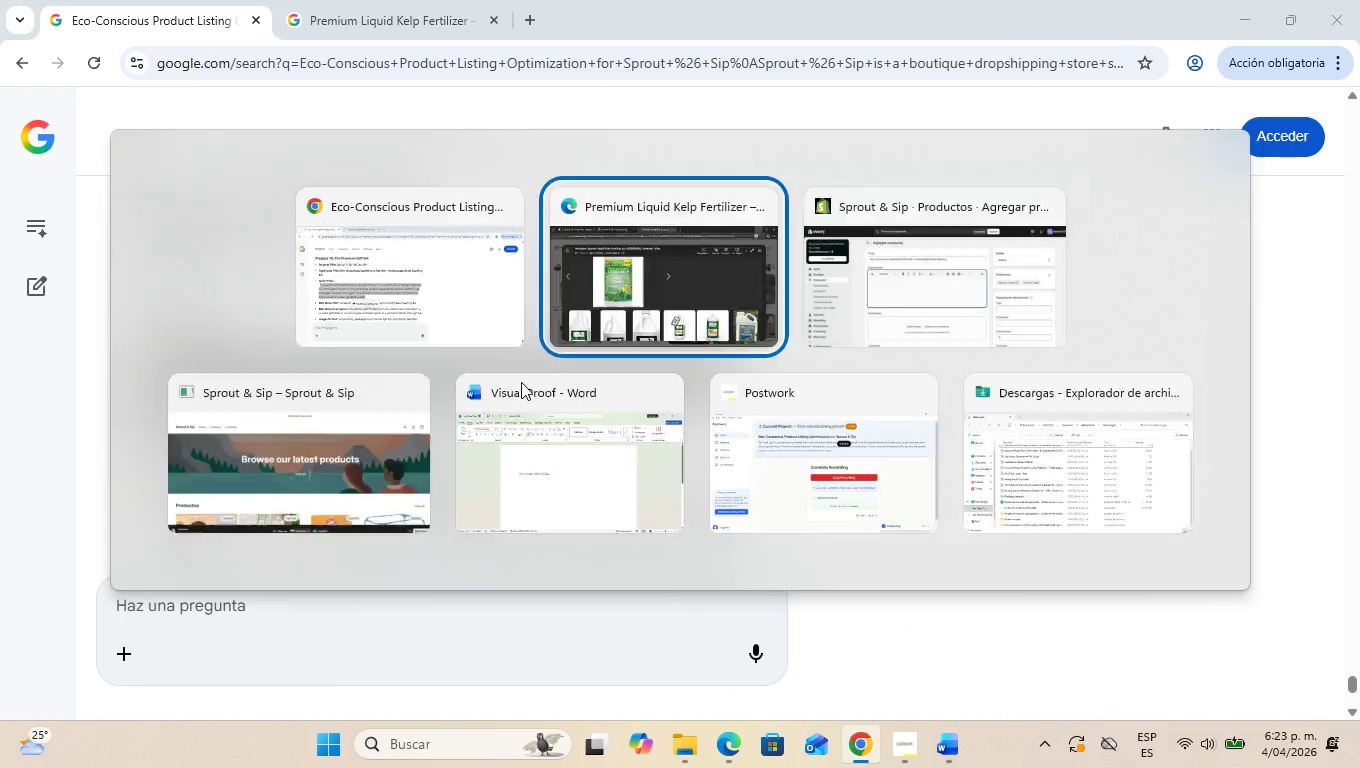 
key(Alt+Tab)
 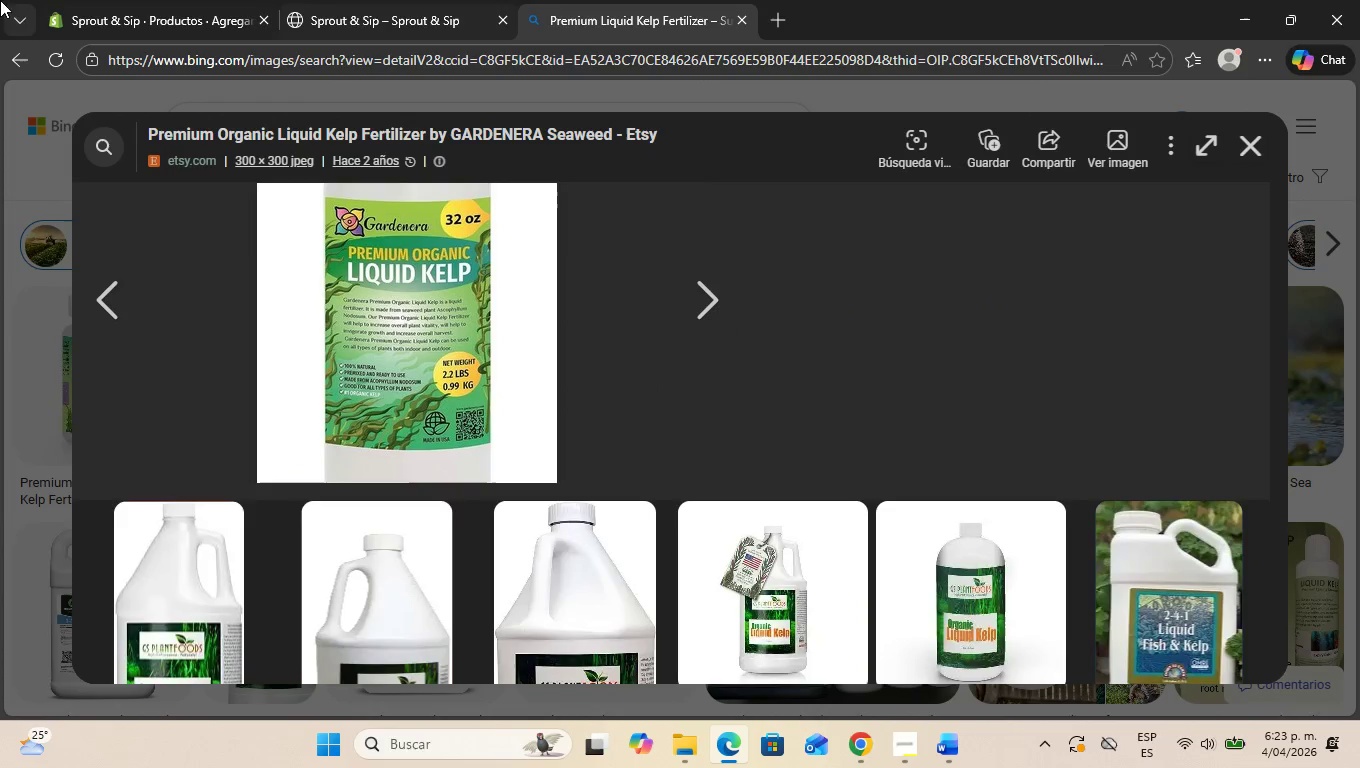 
left_click([109, 0])
 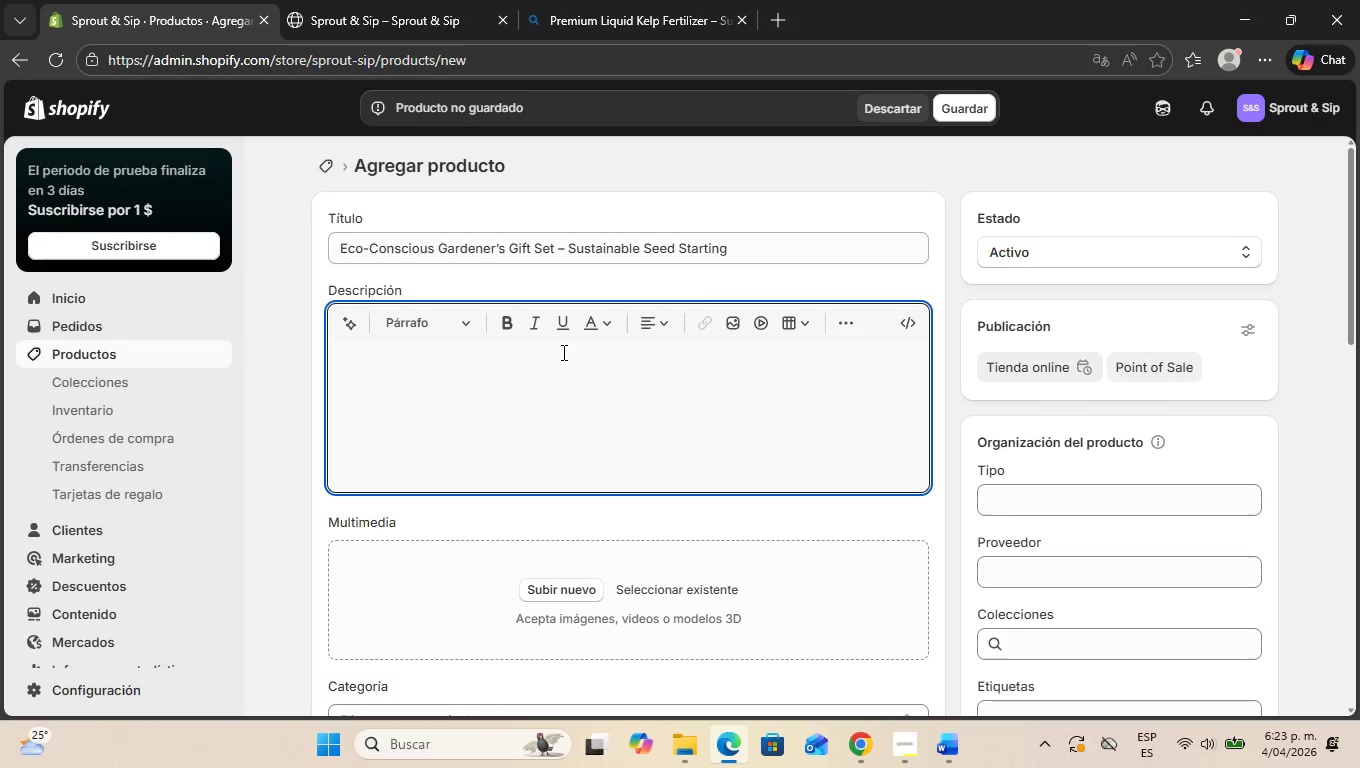 
key(Control+V)
 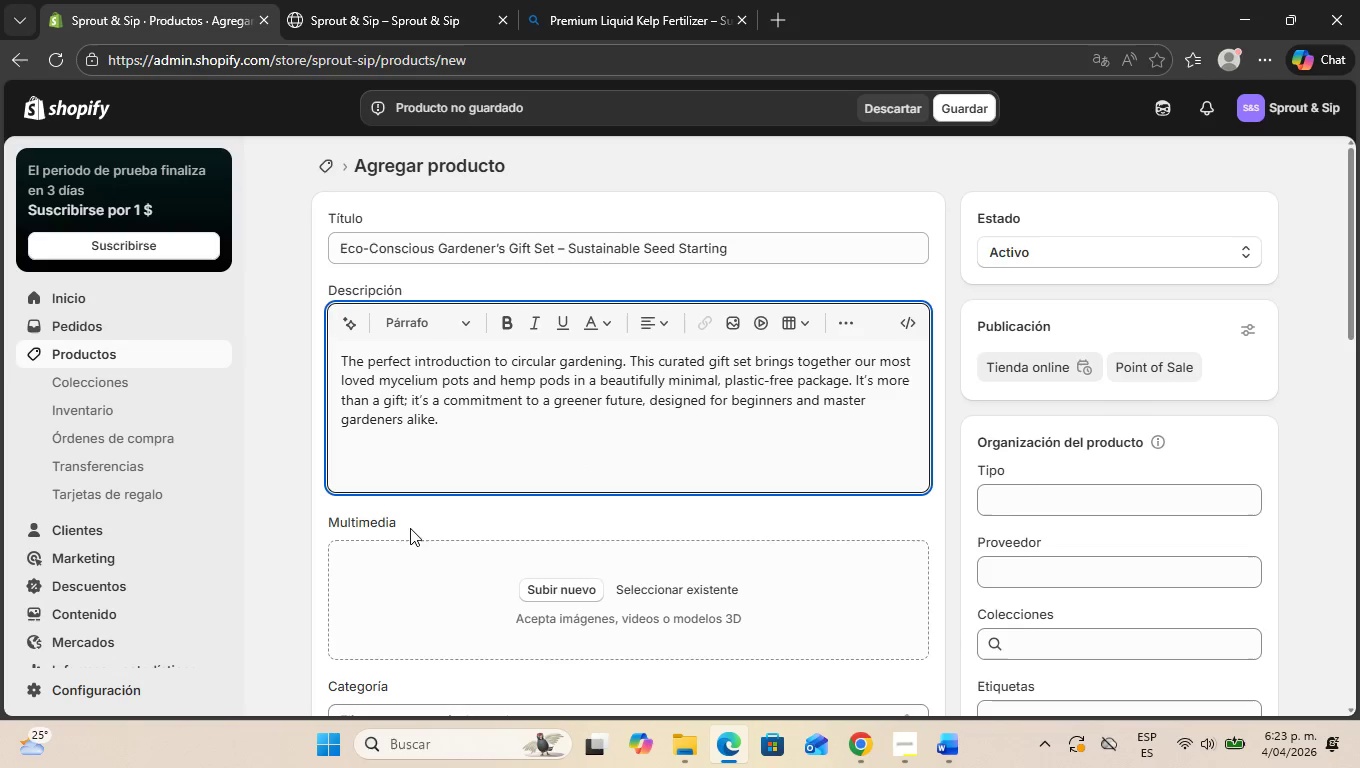 
left_click([411, 518])
 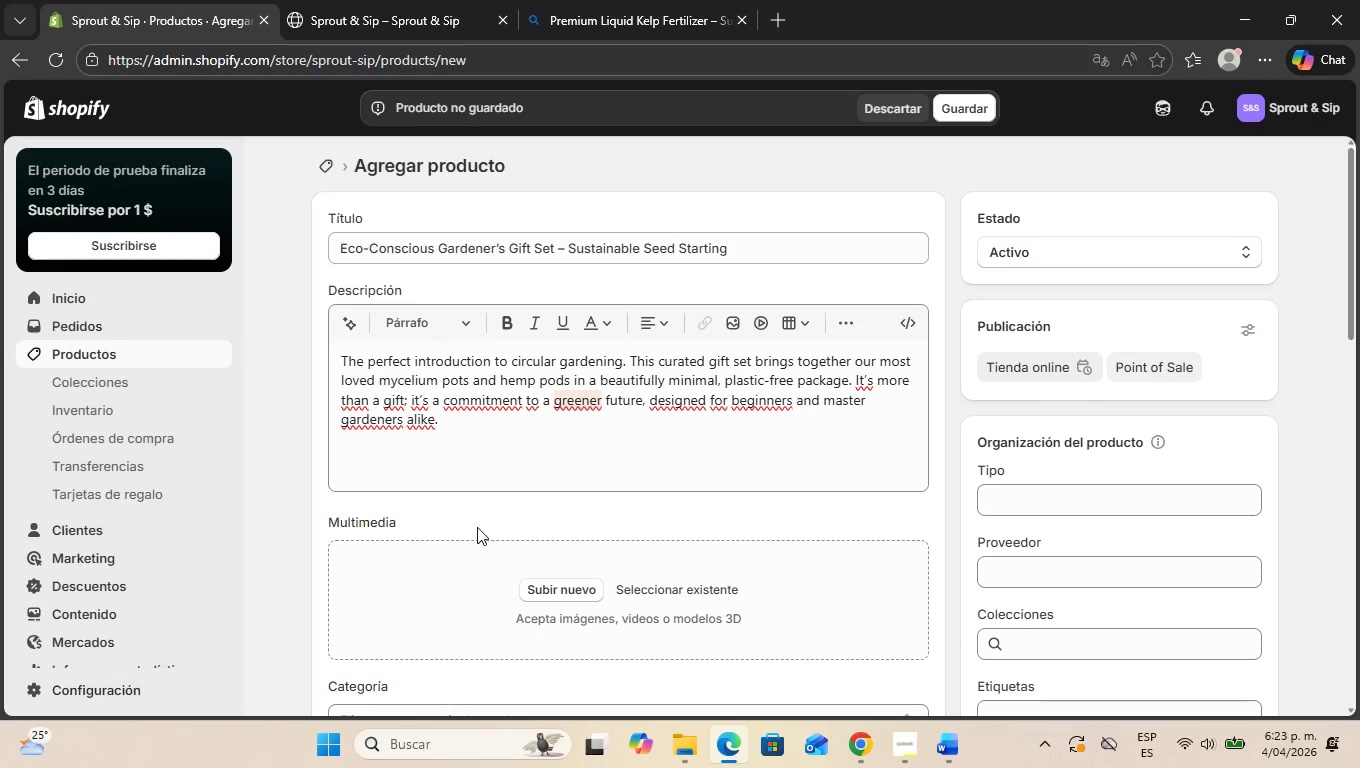 
scroll: coordinate [477, 527], scroll_direction: down, amount: 1.0
 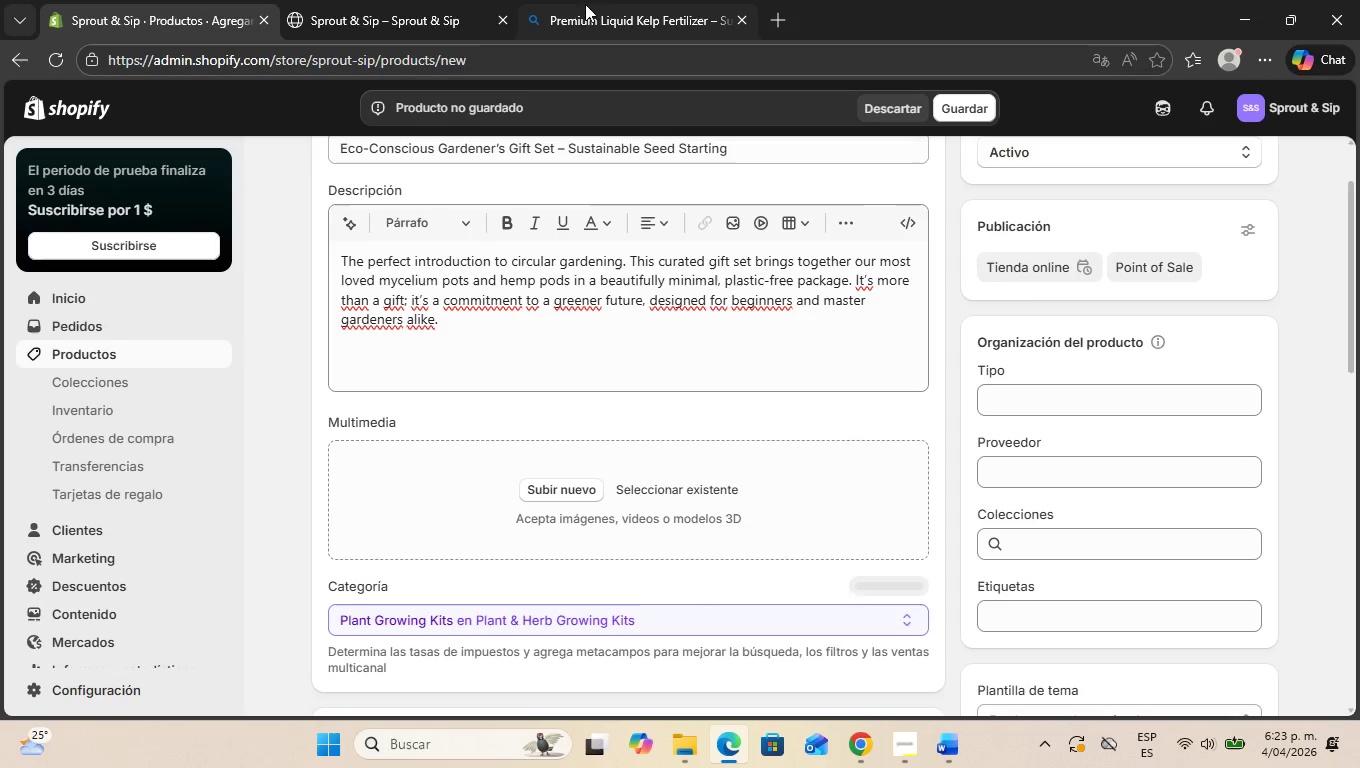 
scroll: coordinate [560, 323], scroll_direction: up, amount: 3.0
 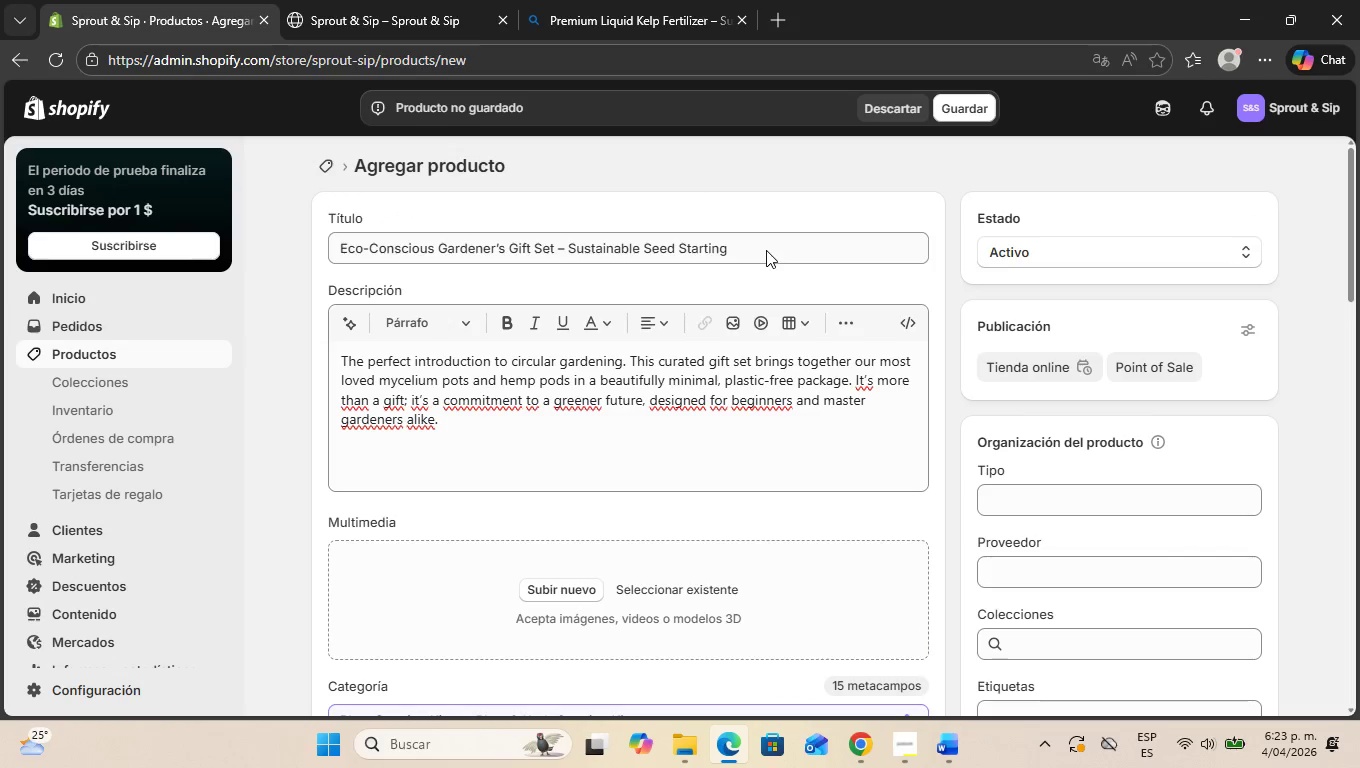 
left_click_drag(start_coordinate=[766, 247], to_coordinate=[334, 225])
 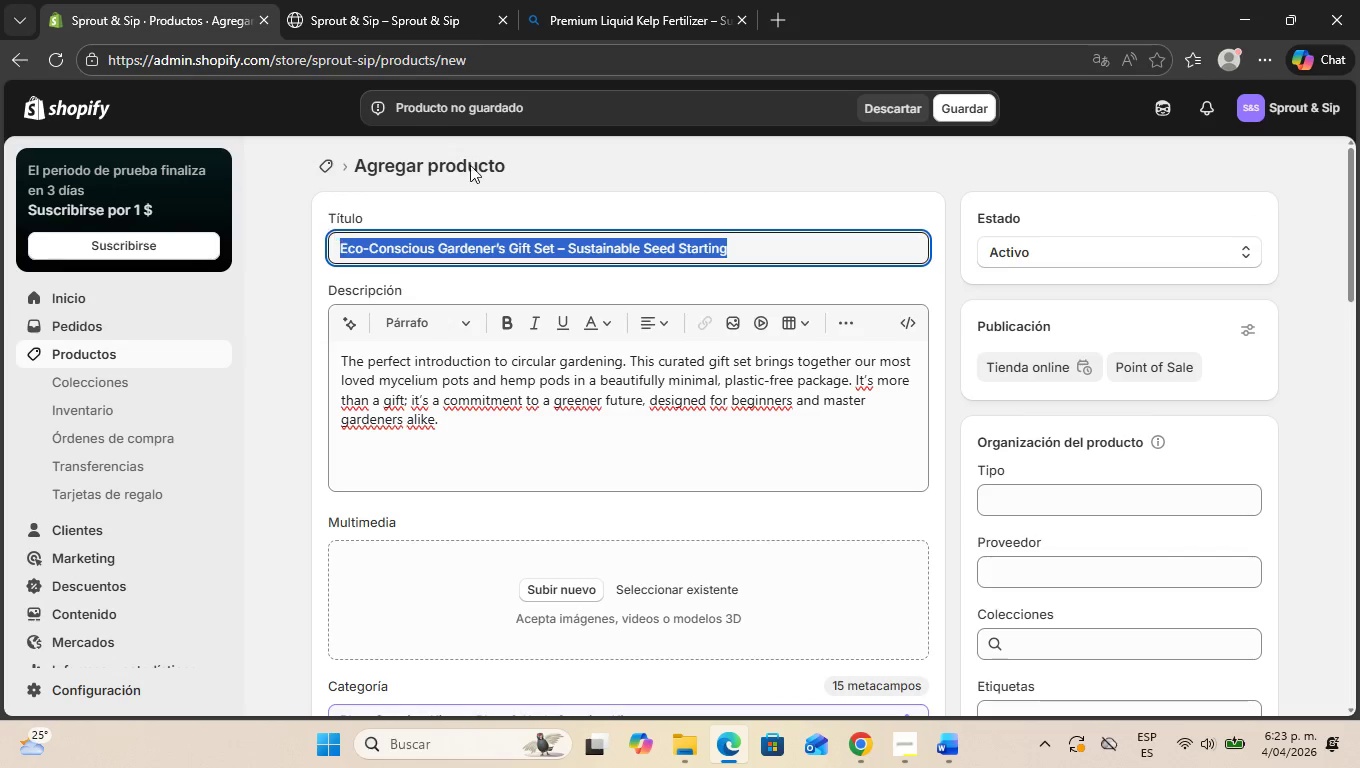 
key(Control+C)
 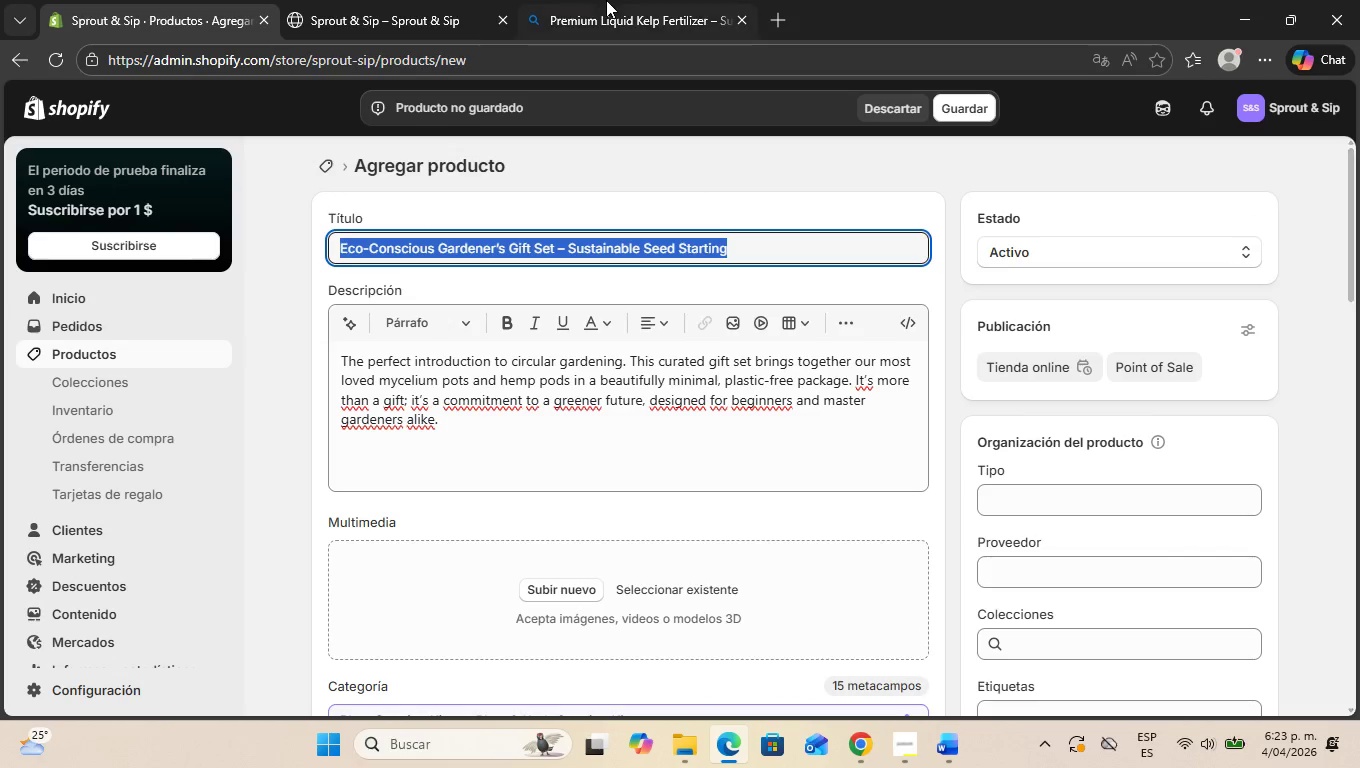 
left_click([606, 0])
 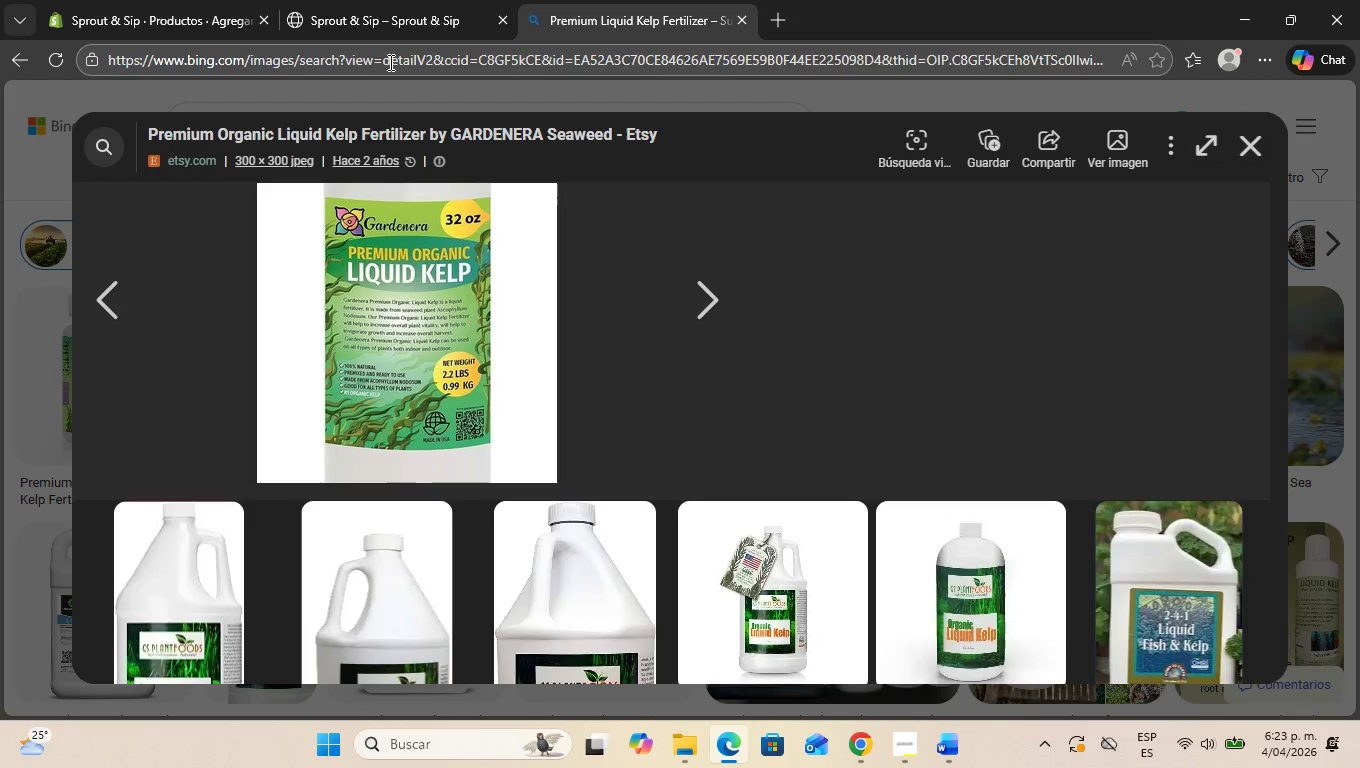 
double_click([389, 58])
 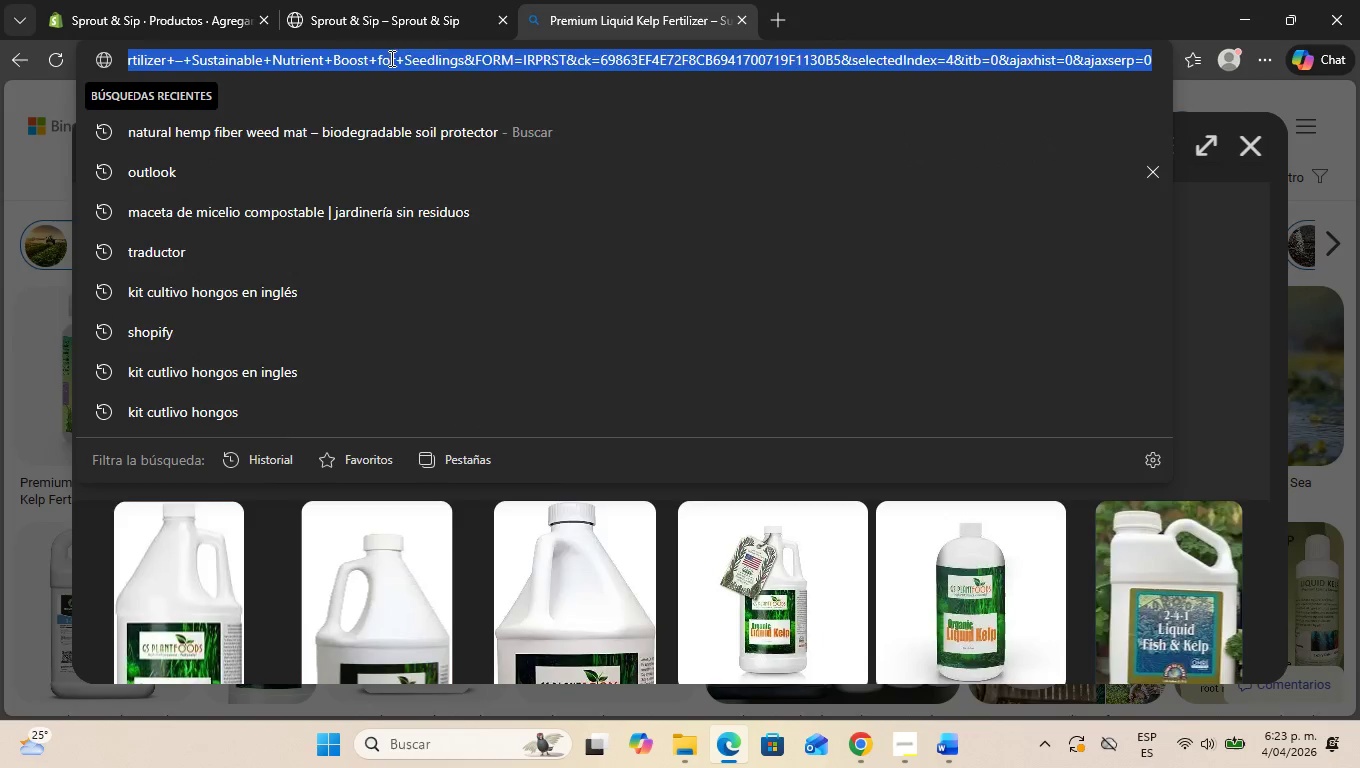 
triple_click([390, 58])
 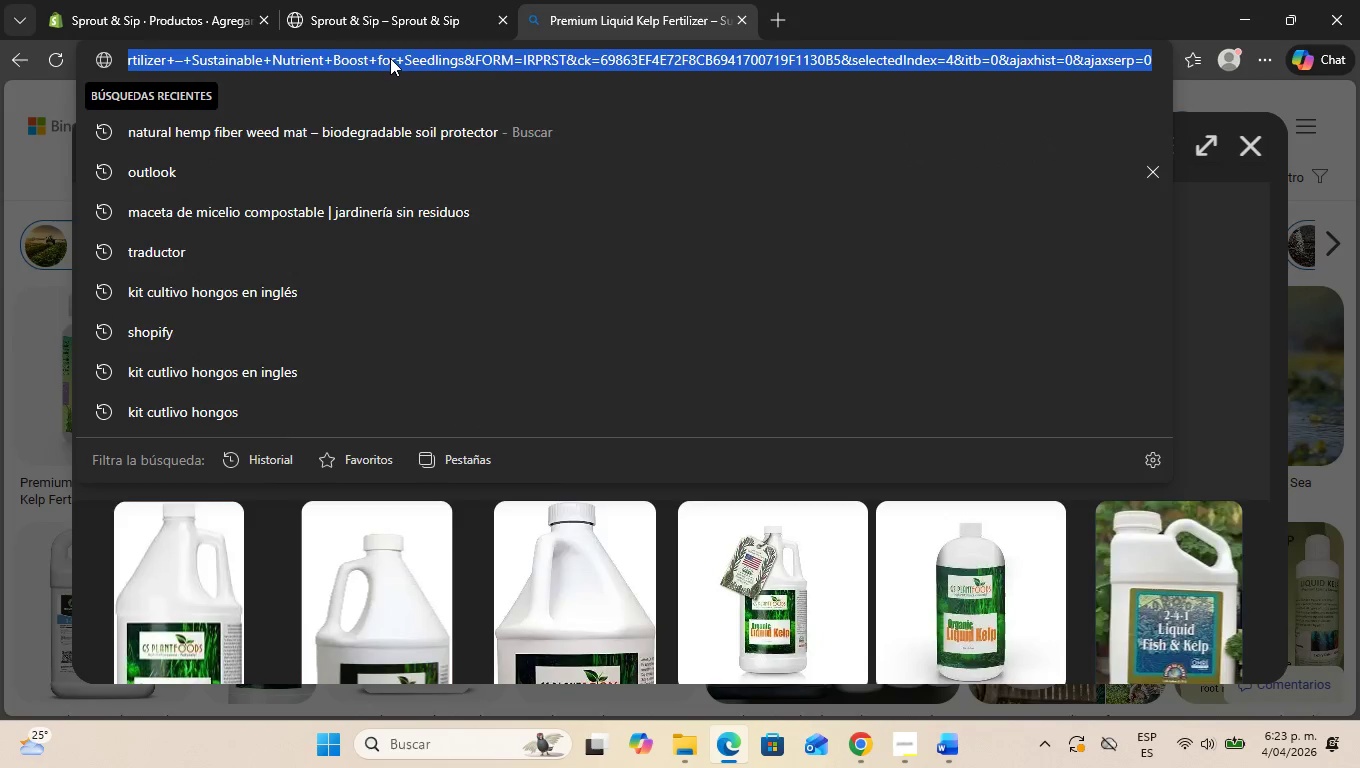 
triple_click([390, 58])
 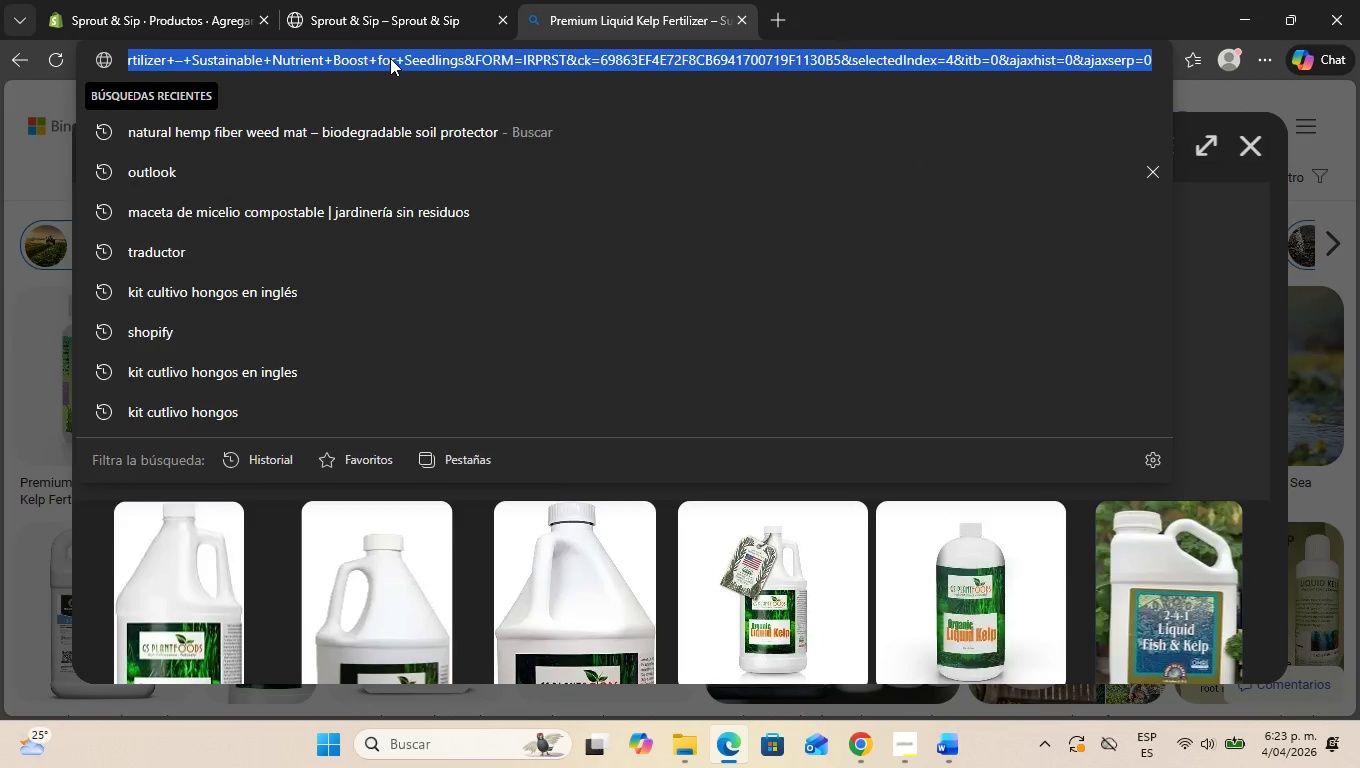 
key(Control+ControlLeft)
 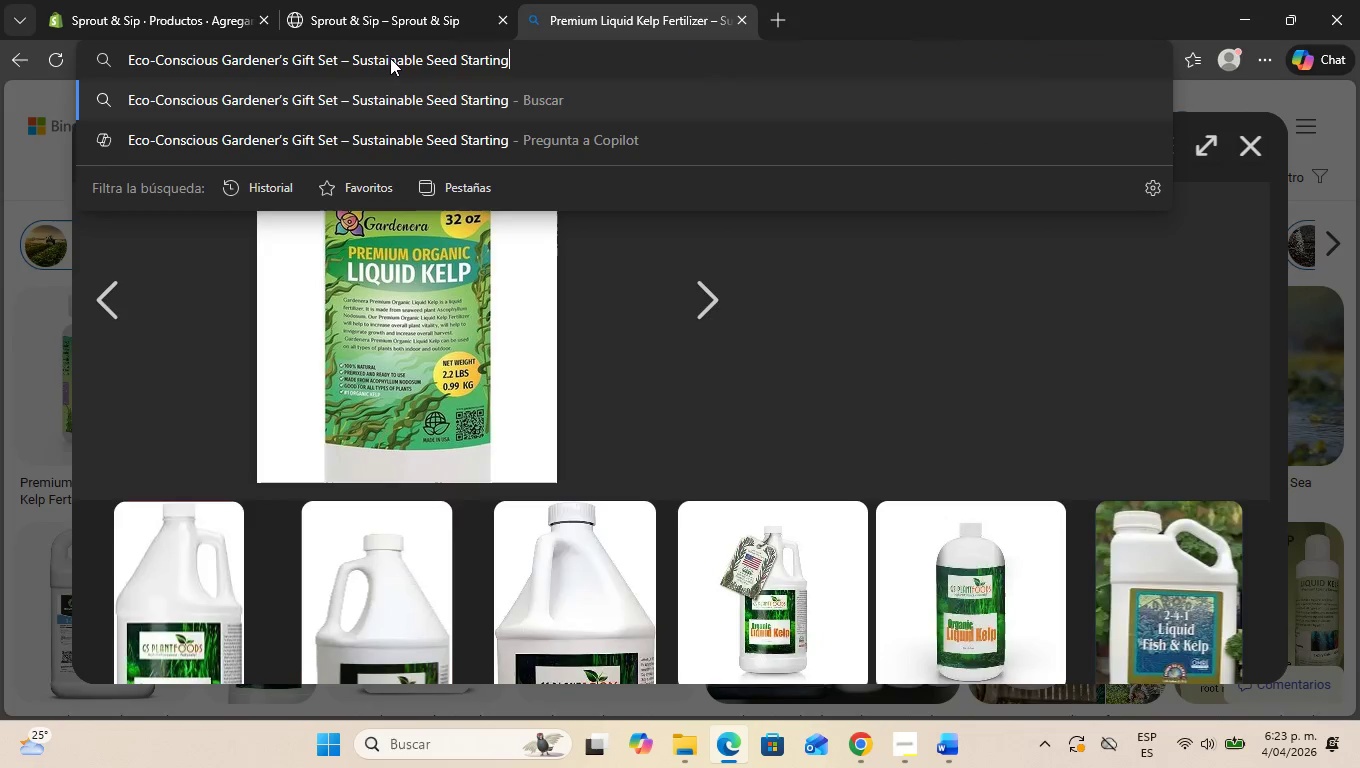 
key(Control+V)
 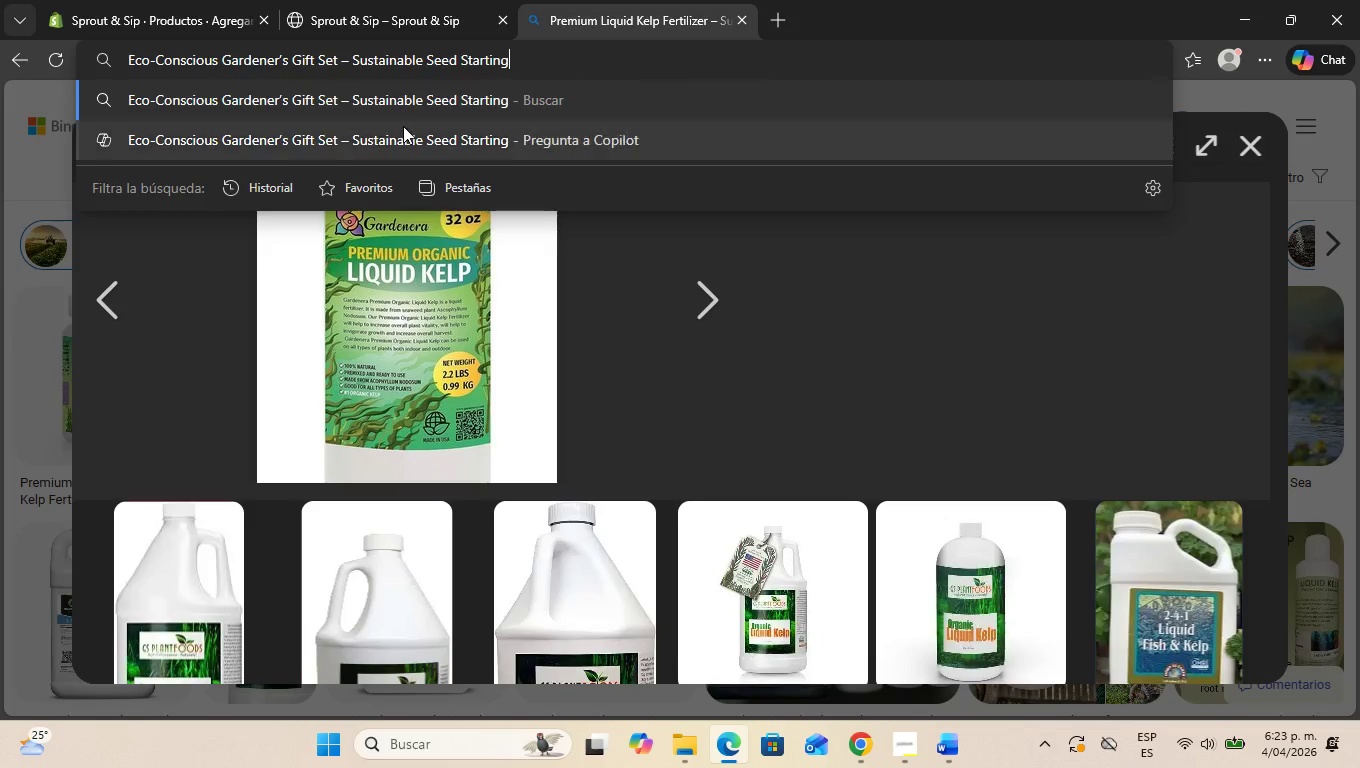 
key(Enter)
 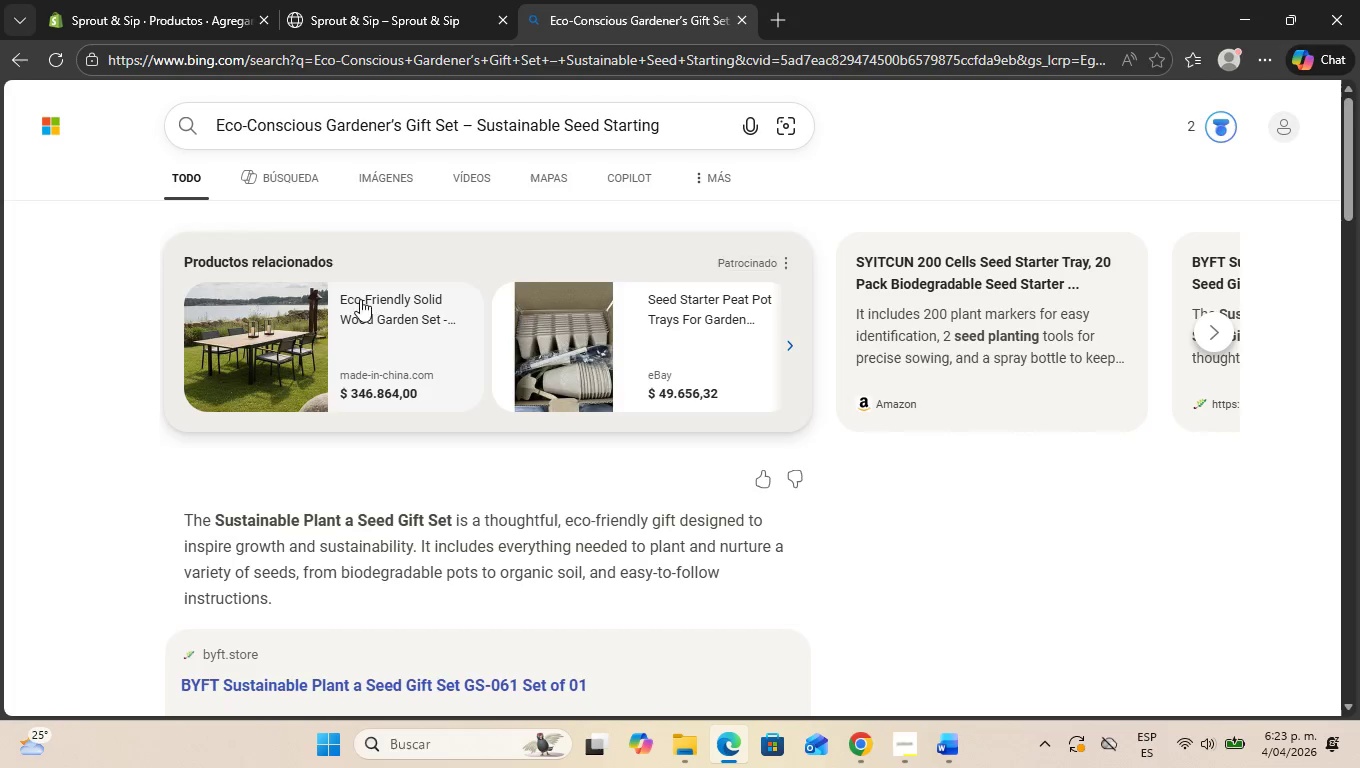 
left_click([384, 179])
 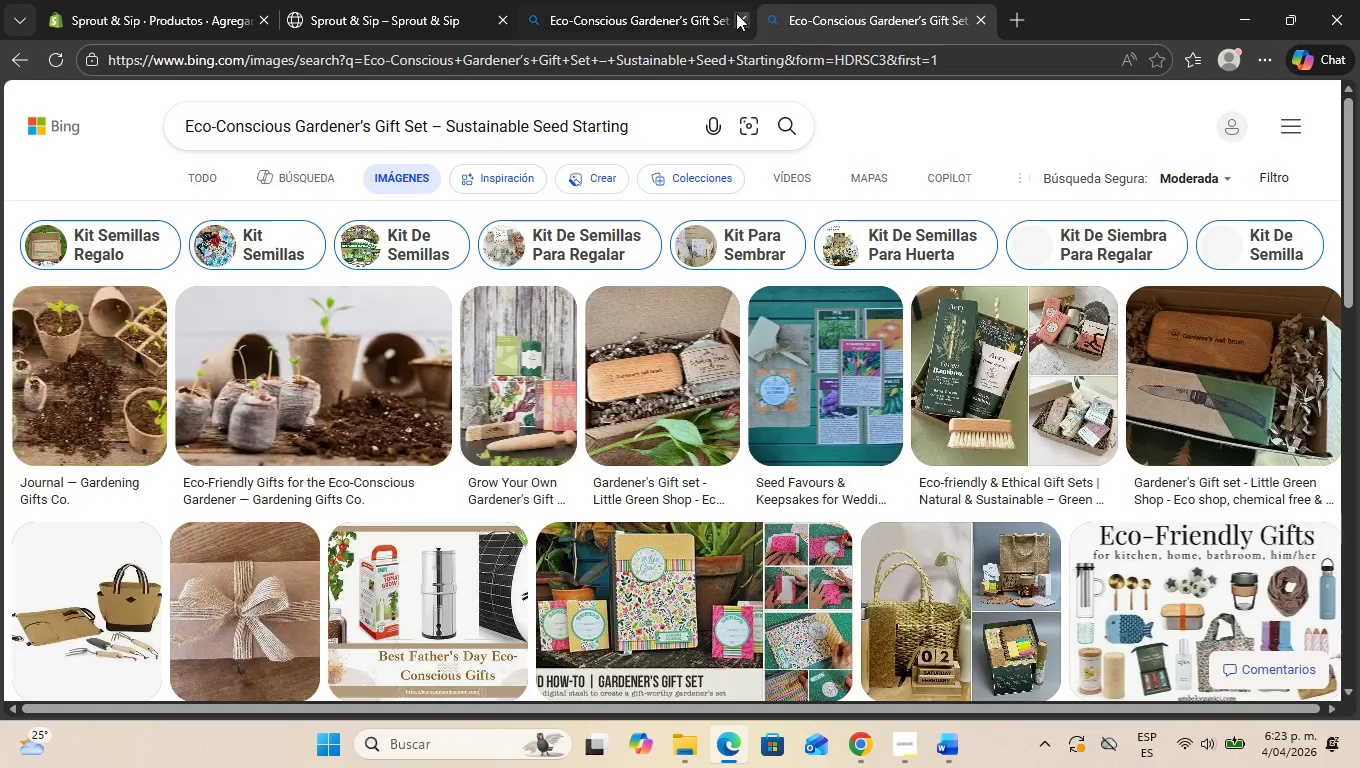 
left_click([736, 18])
 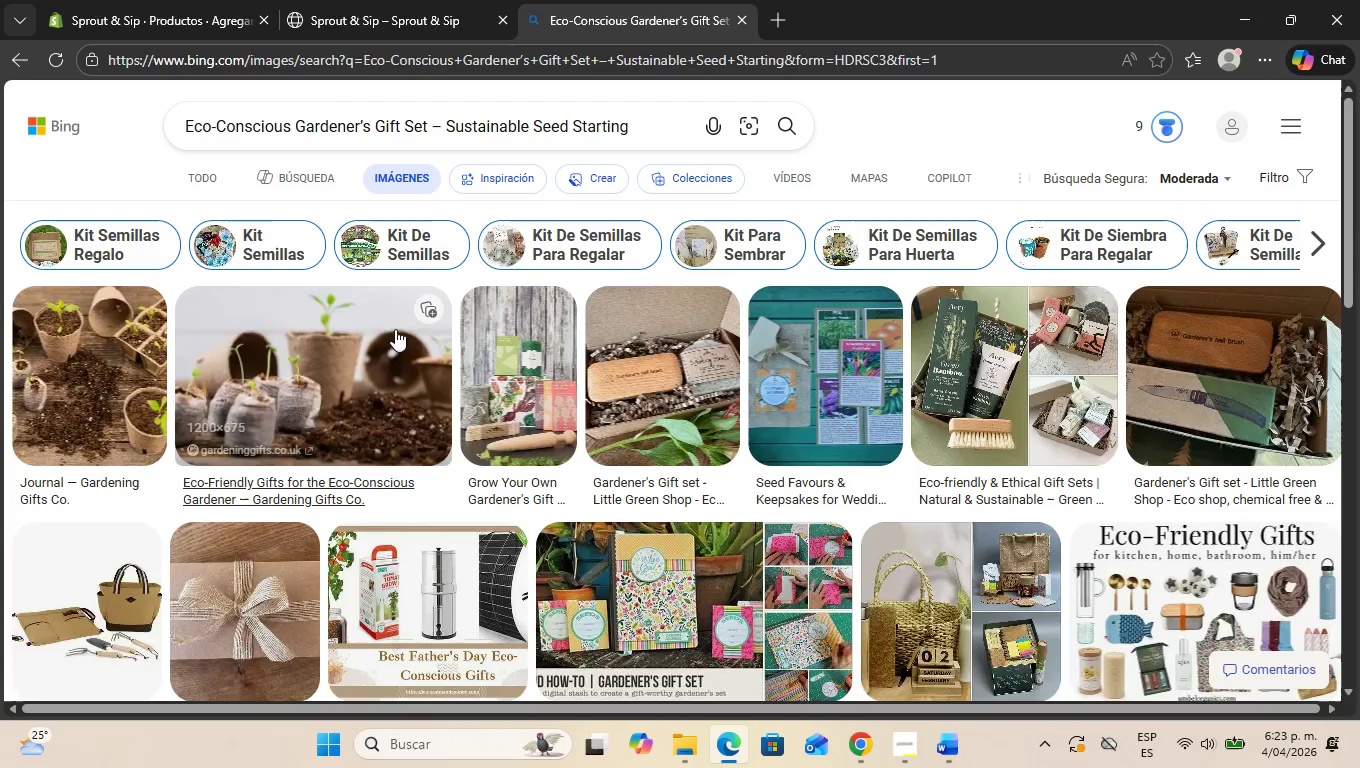 
left_click([364, 344])
 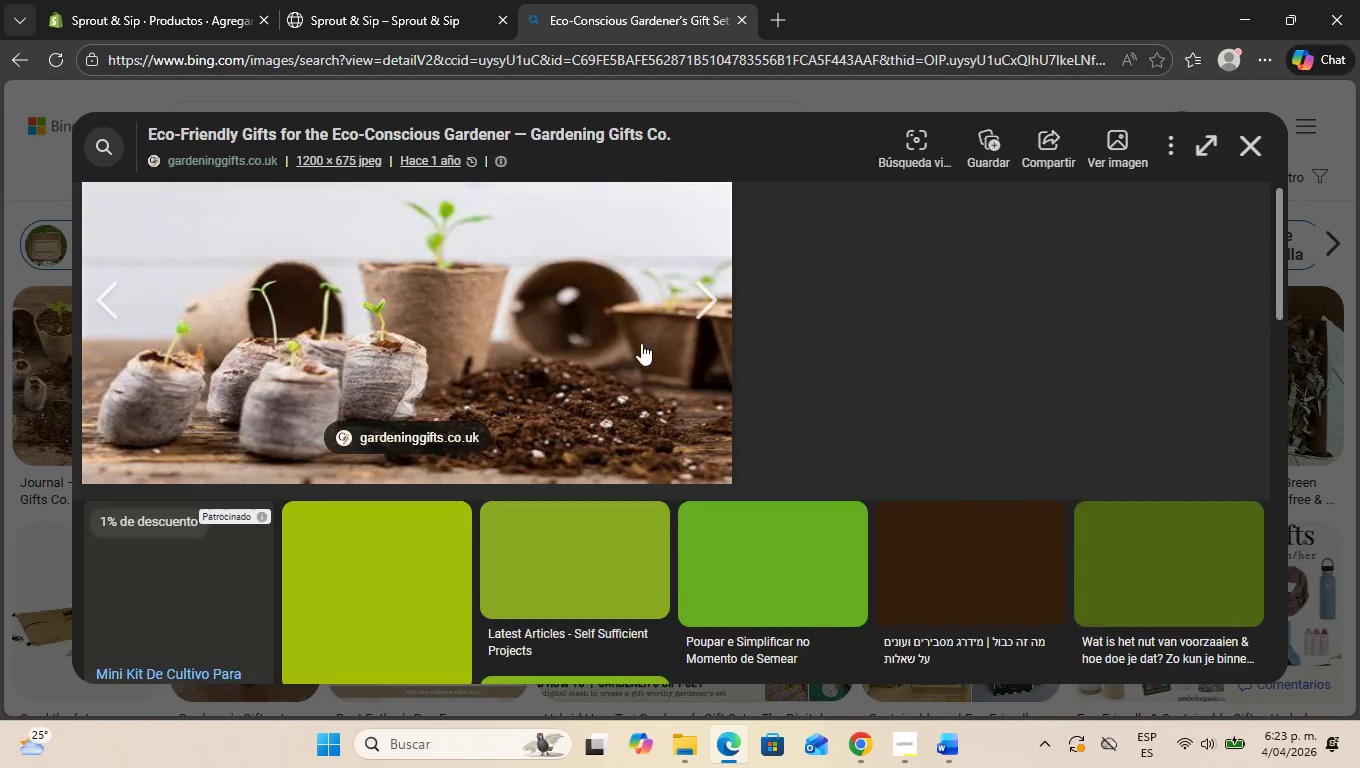 
right_click([621, 342])
 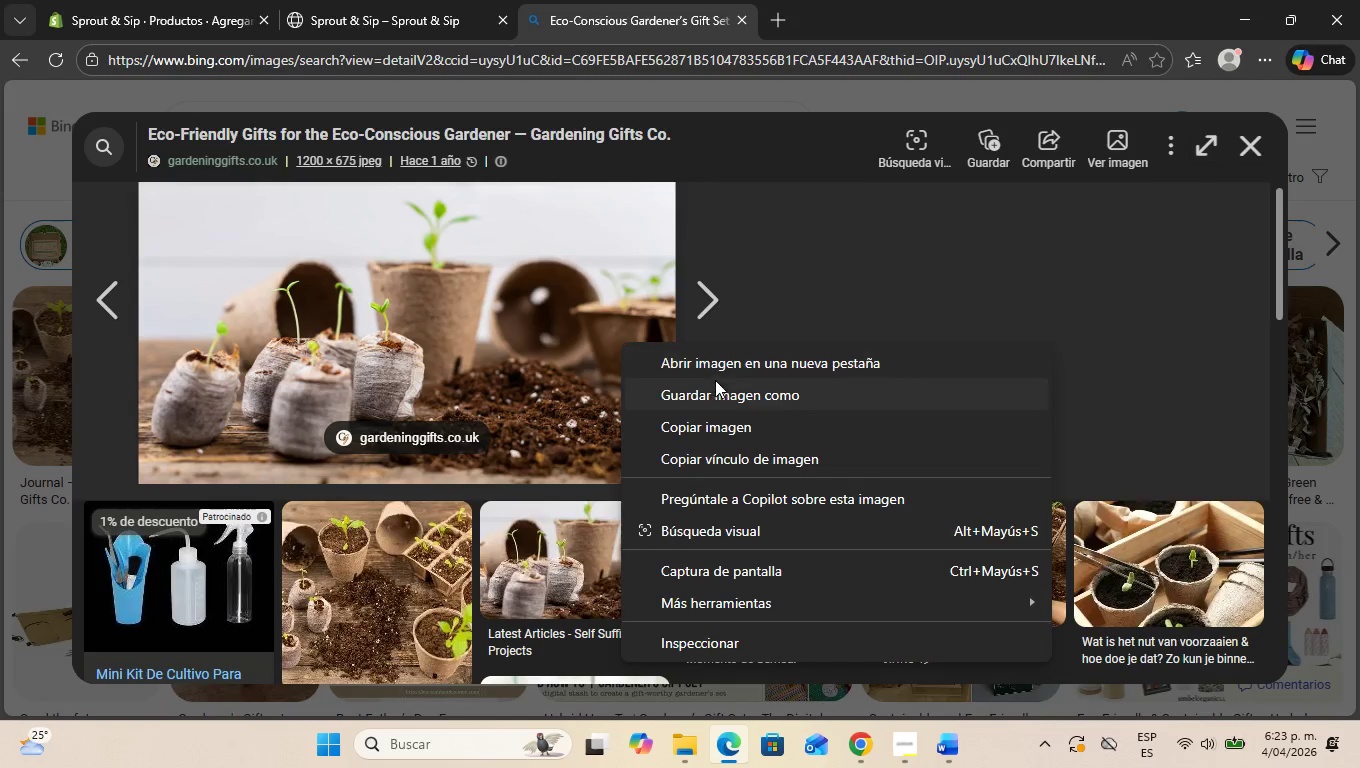 
left_click([728, 387])
 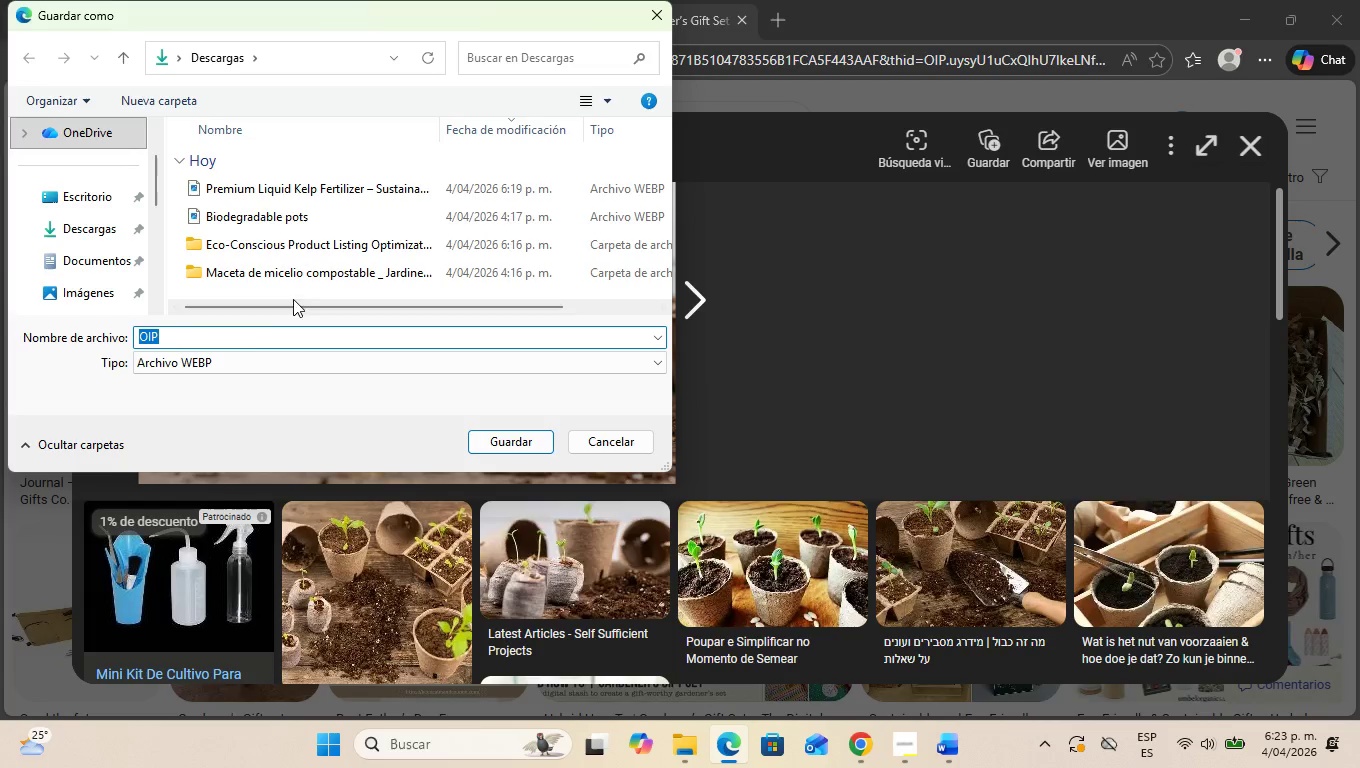 
left_click_drag(start_coordinate=[211, 339], to_coordinate=[128, 328])
 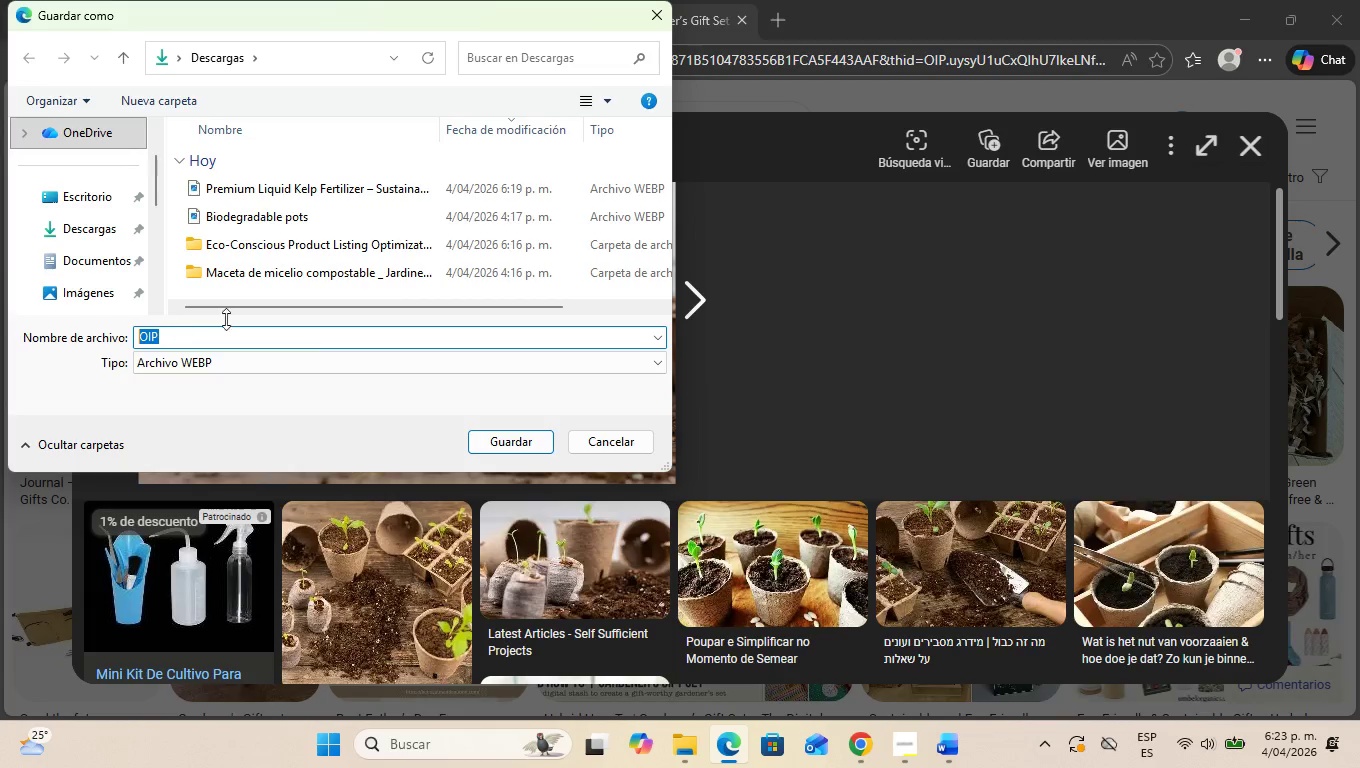 
key(Control+V)
 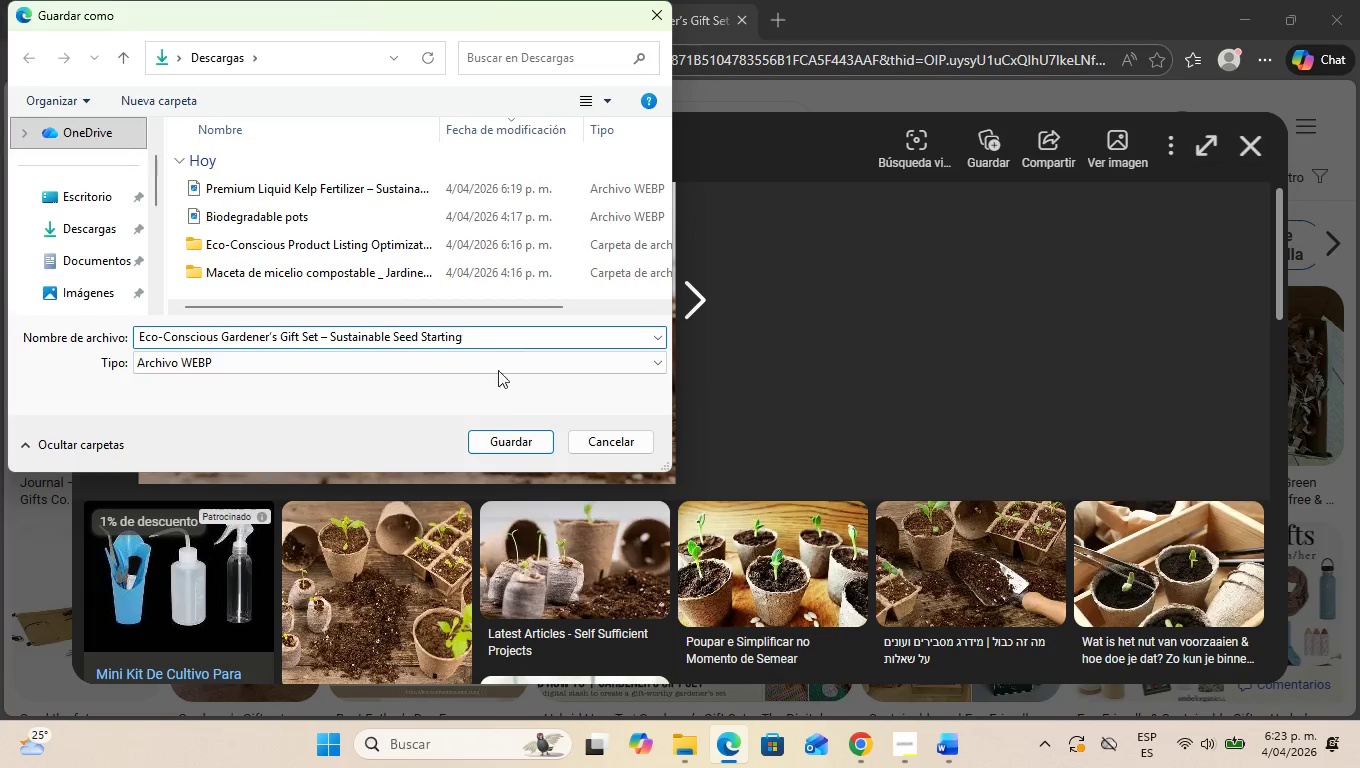 
mouse_move([480, 427])
 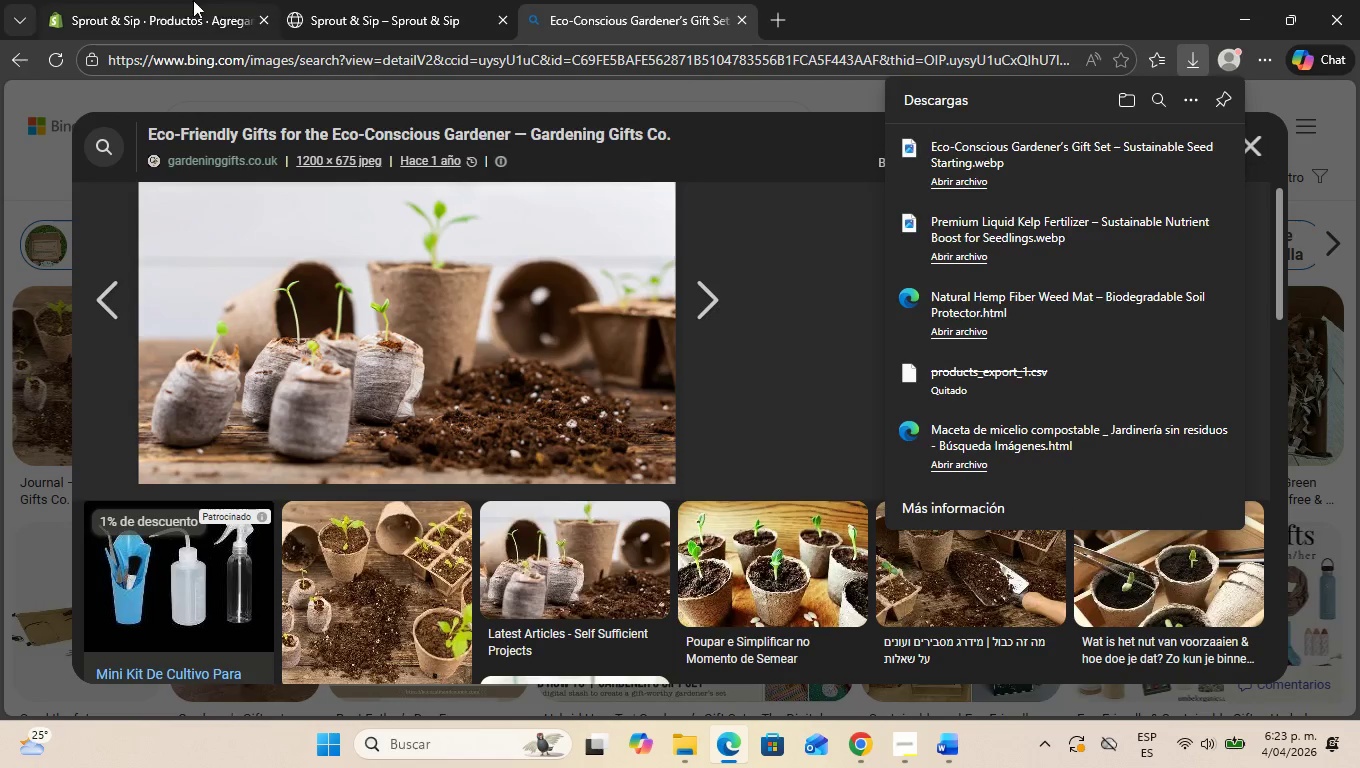 
left_click([180, 0])
 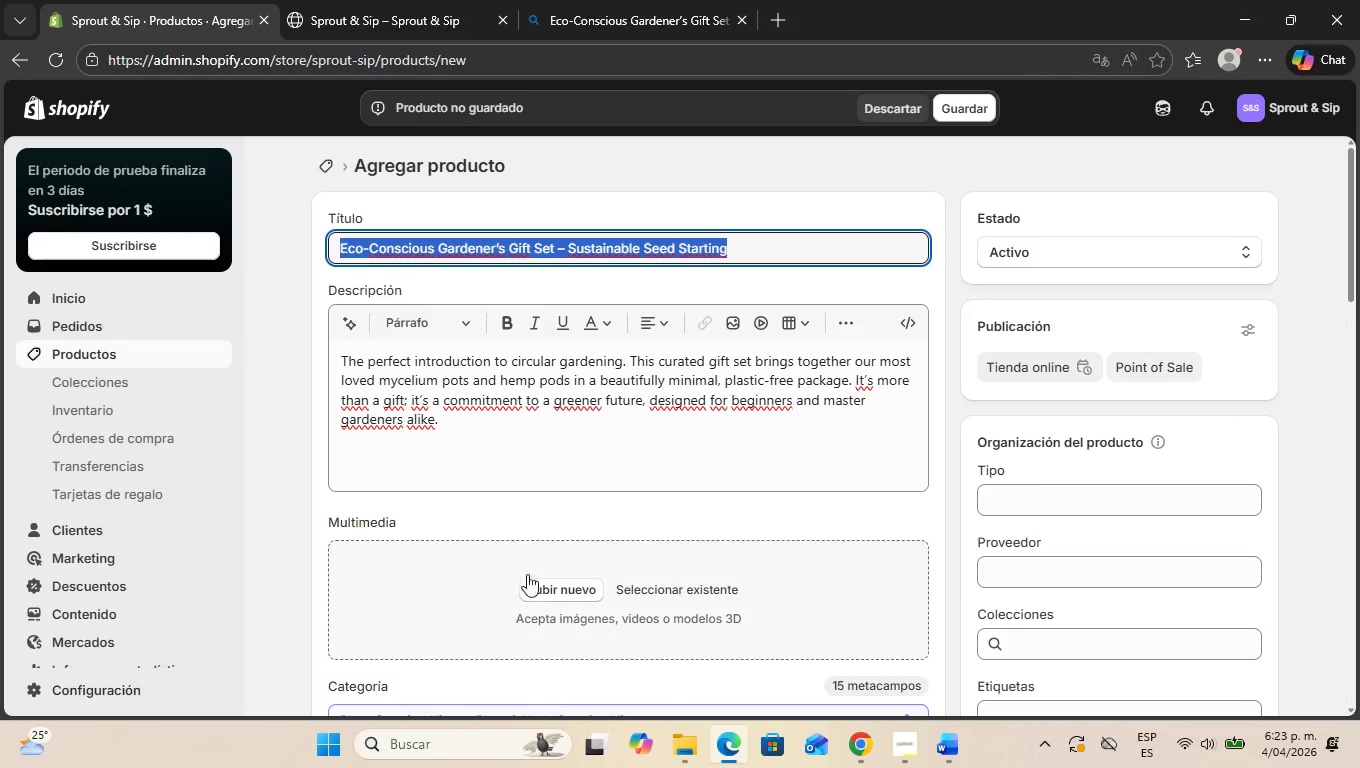 
left_click([563, 590])
 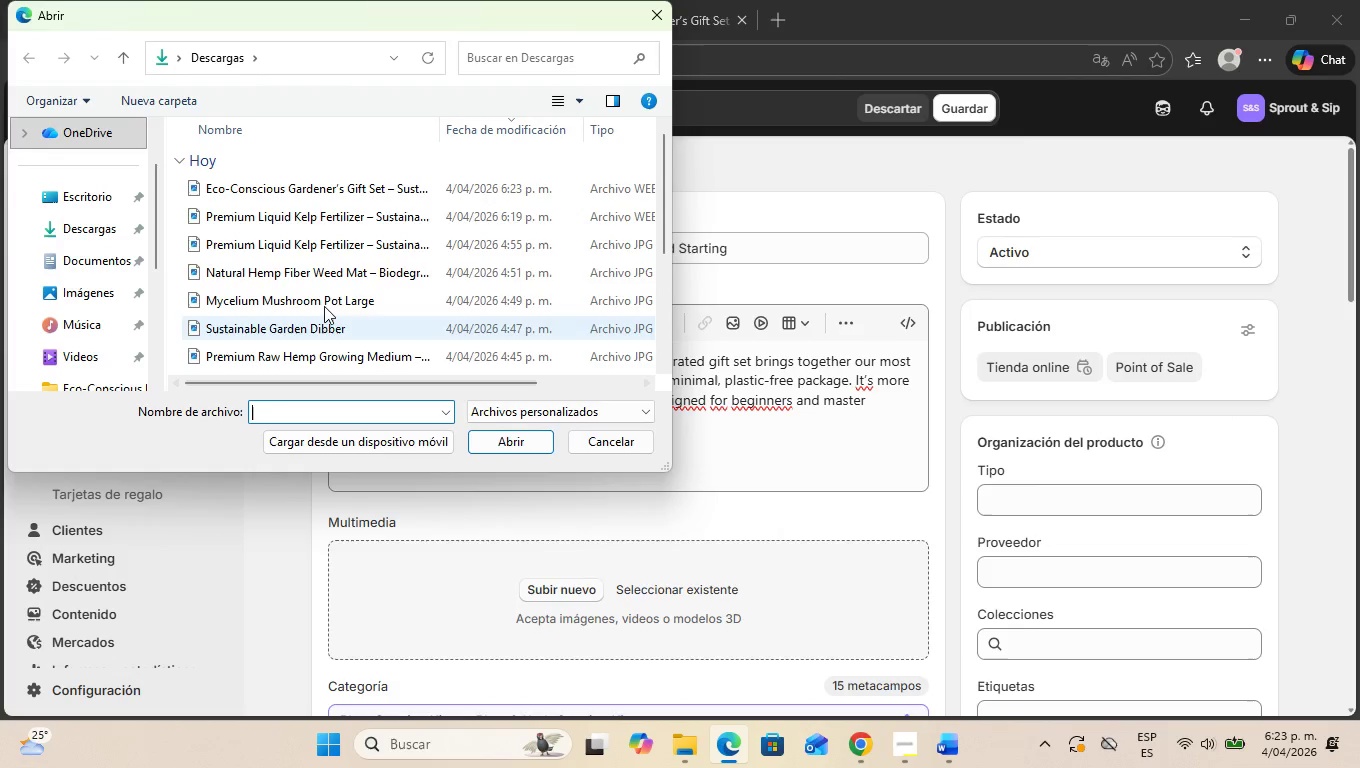 
left_click([302, 178])
 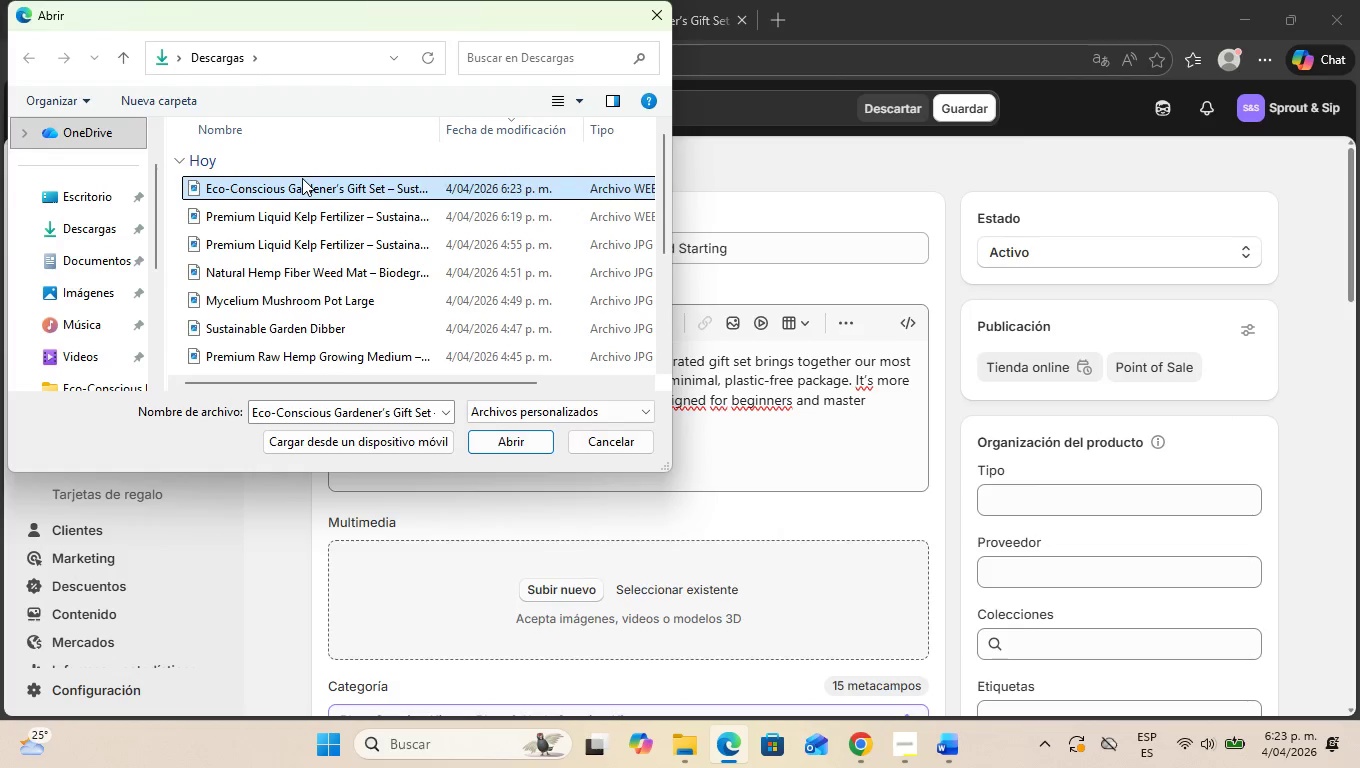 
key(Enter)
 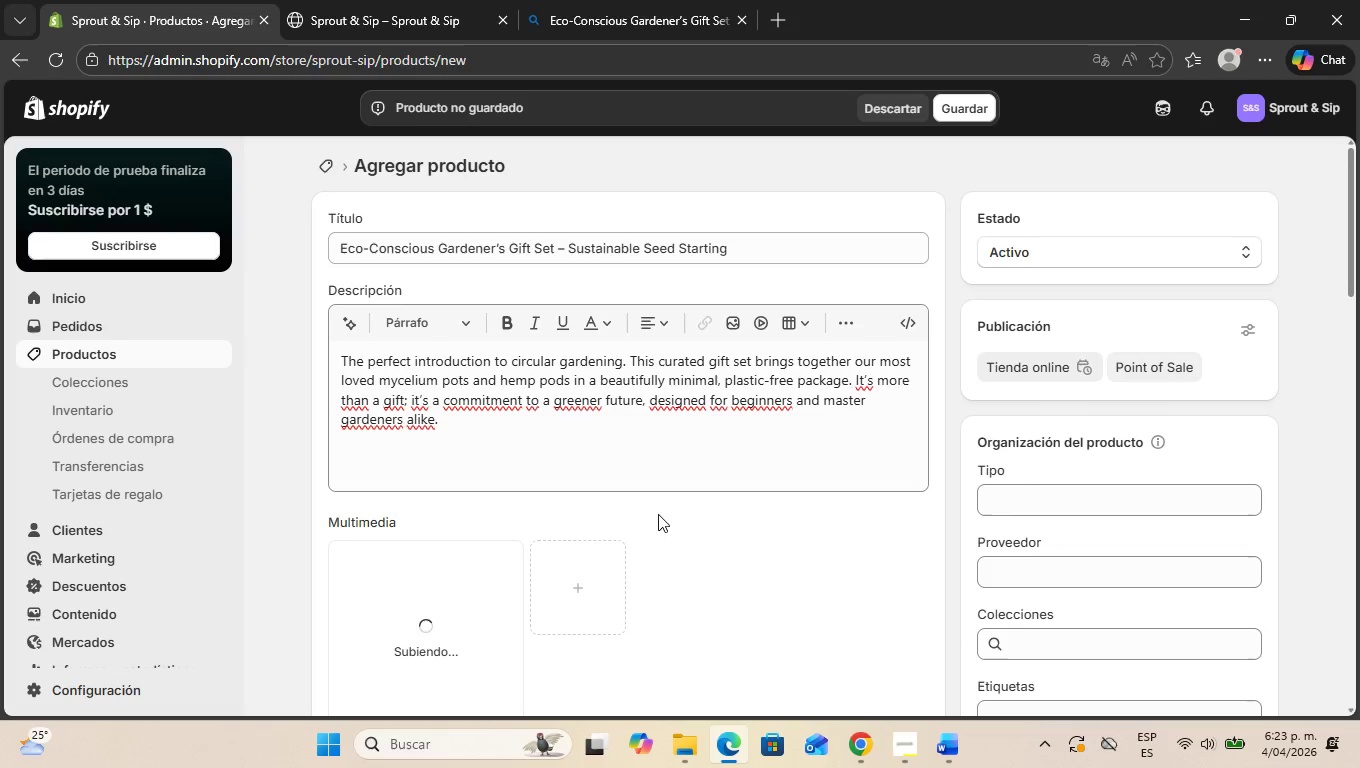 
scroll: coordinate [505, 486], scroll_direction: down, amount: 12.0
 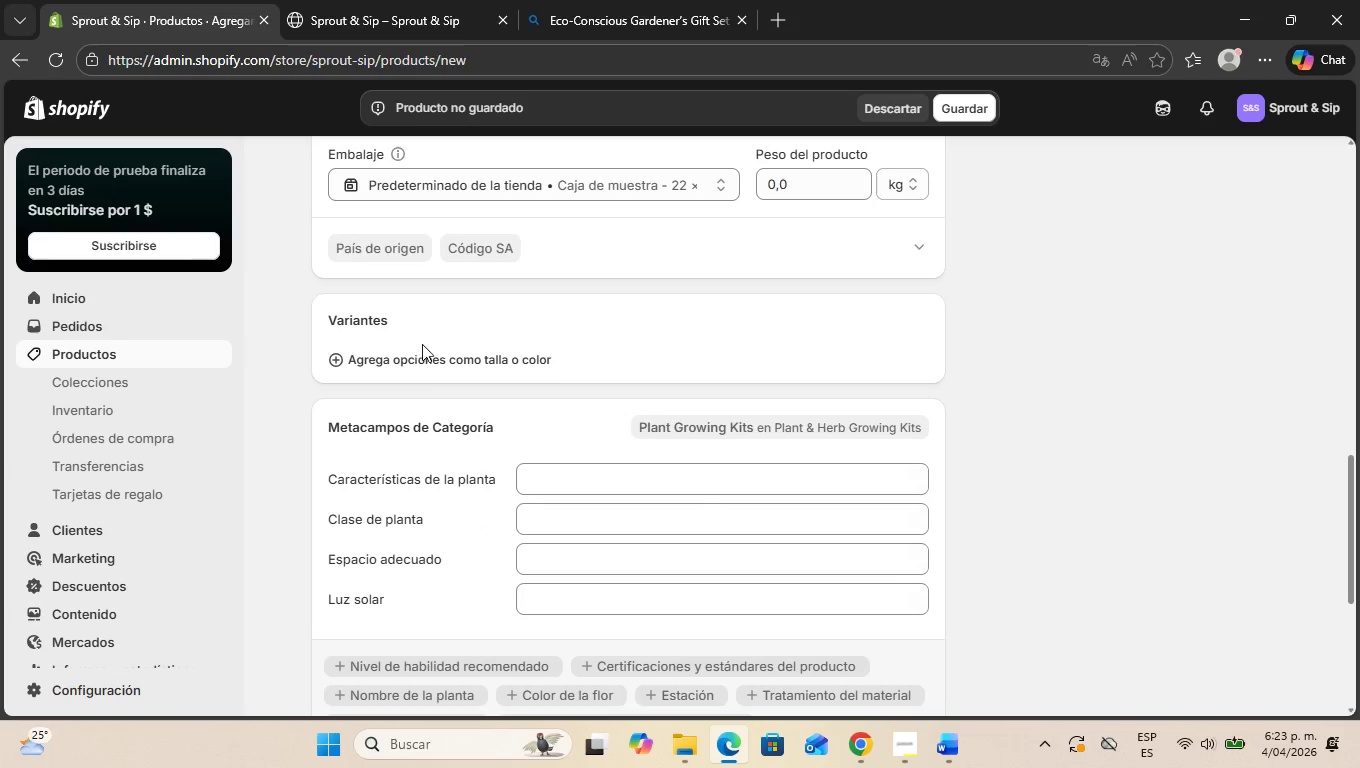 
left_click([432, 366])
 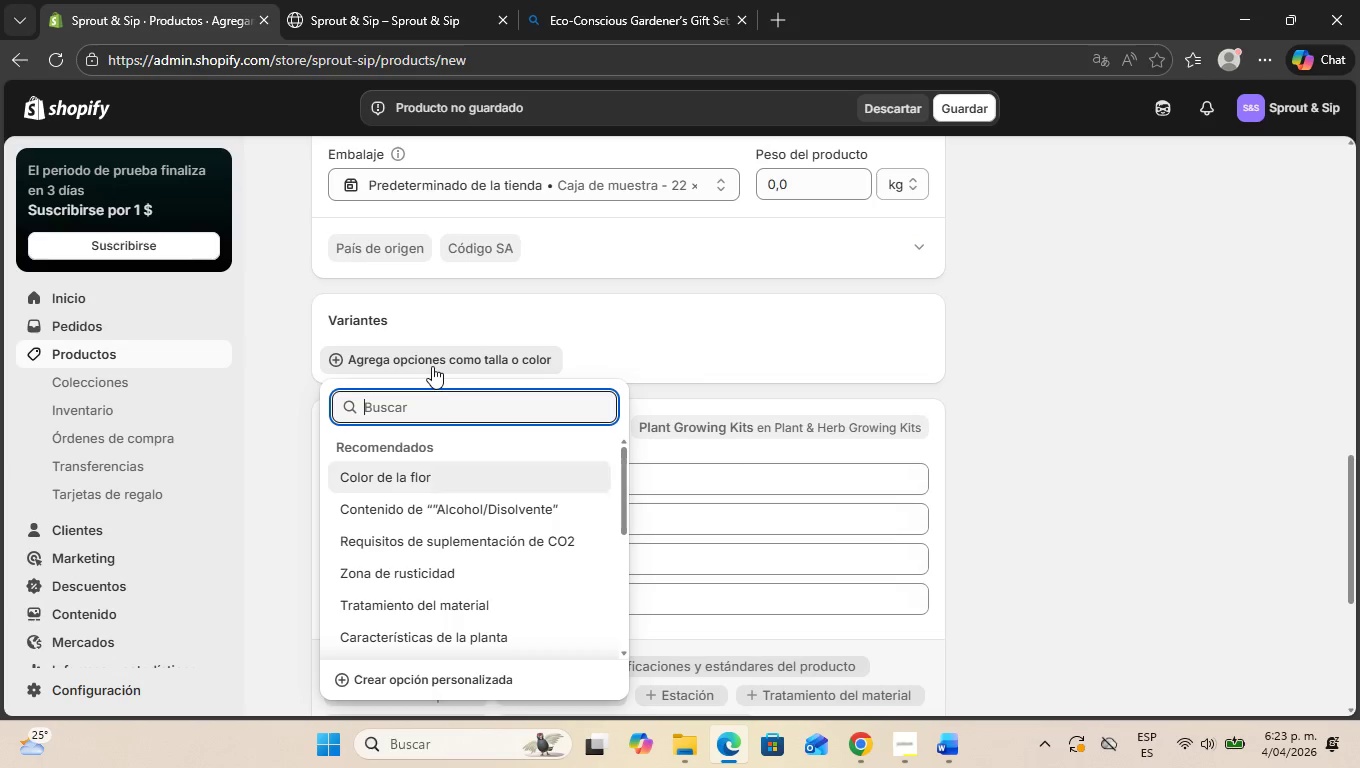 
key(Alt+AltLeft)
 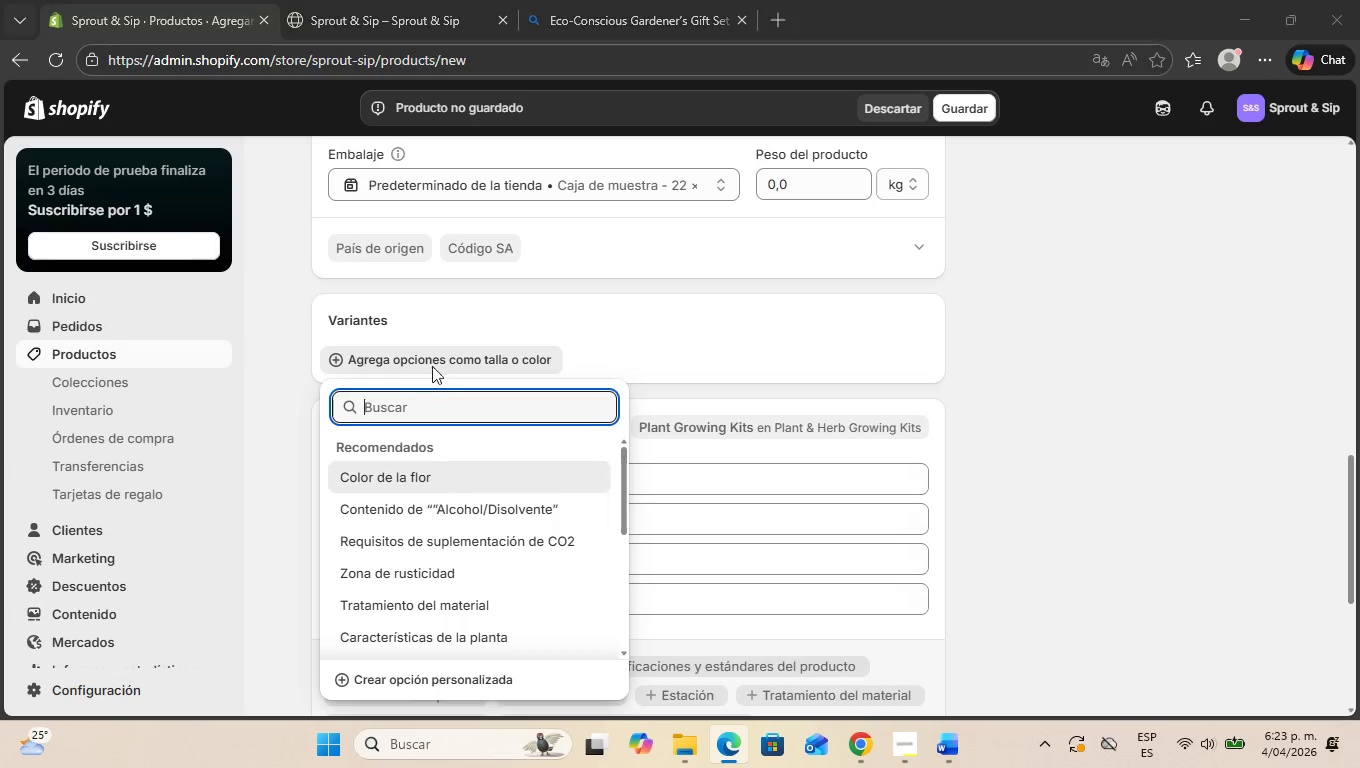 
key(Alt+Tab)
 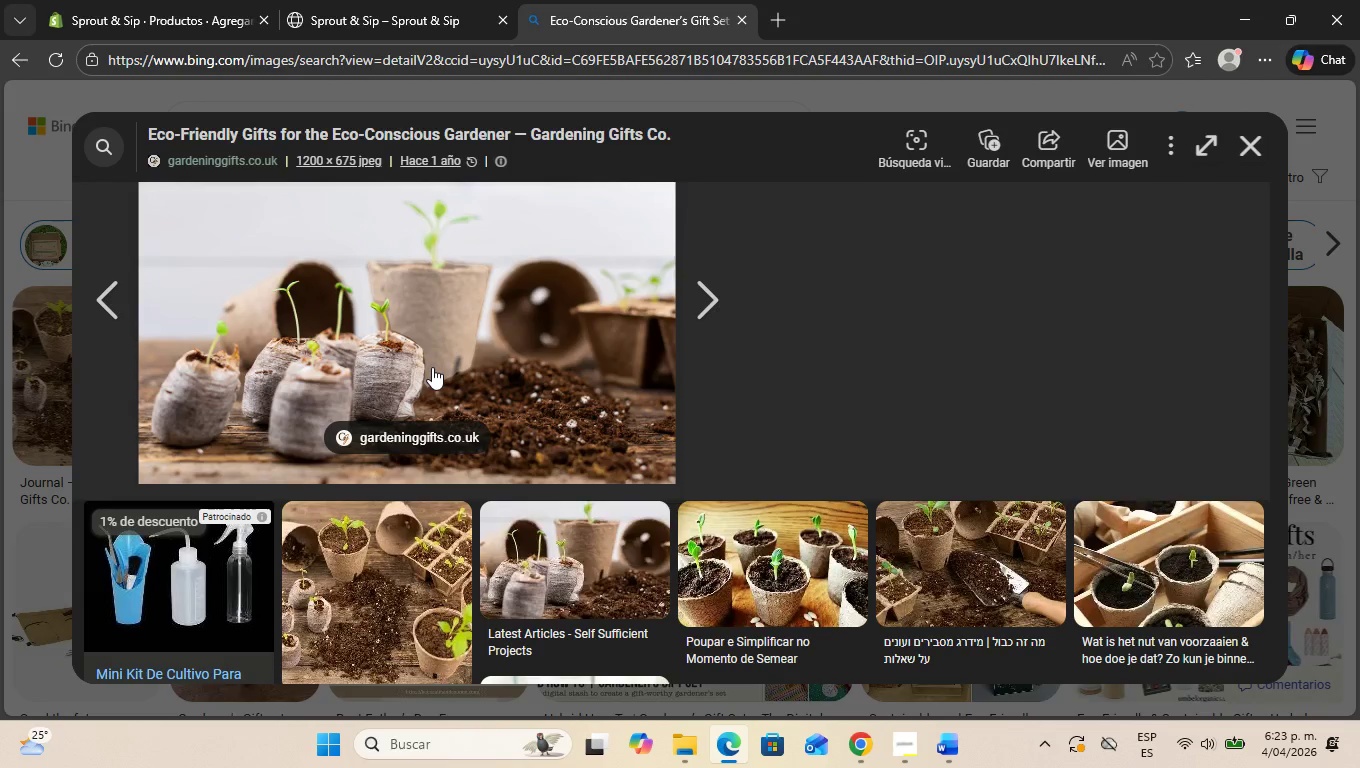 
key(Alt+Tab)
 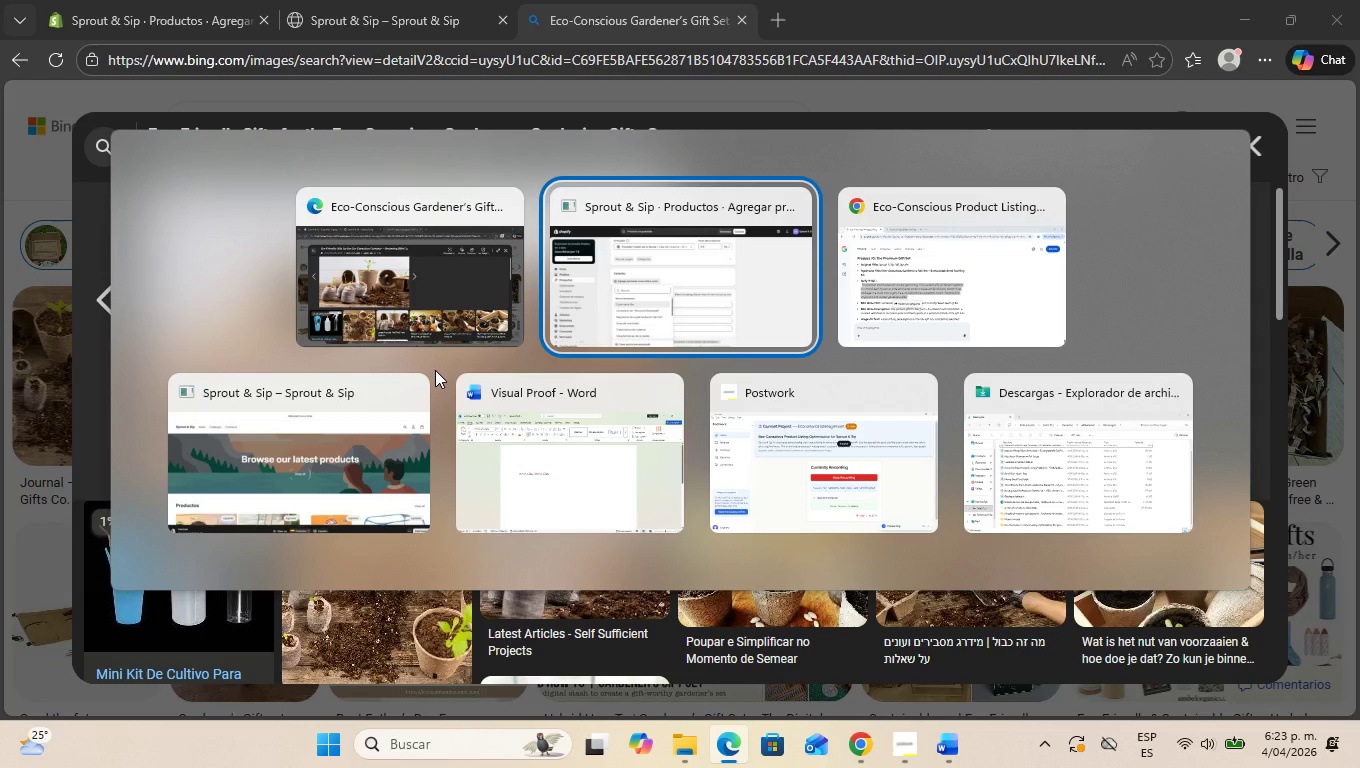 
key(Alt+Tab)
 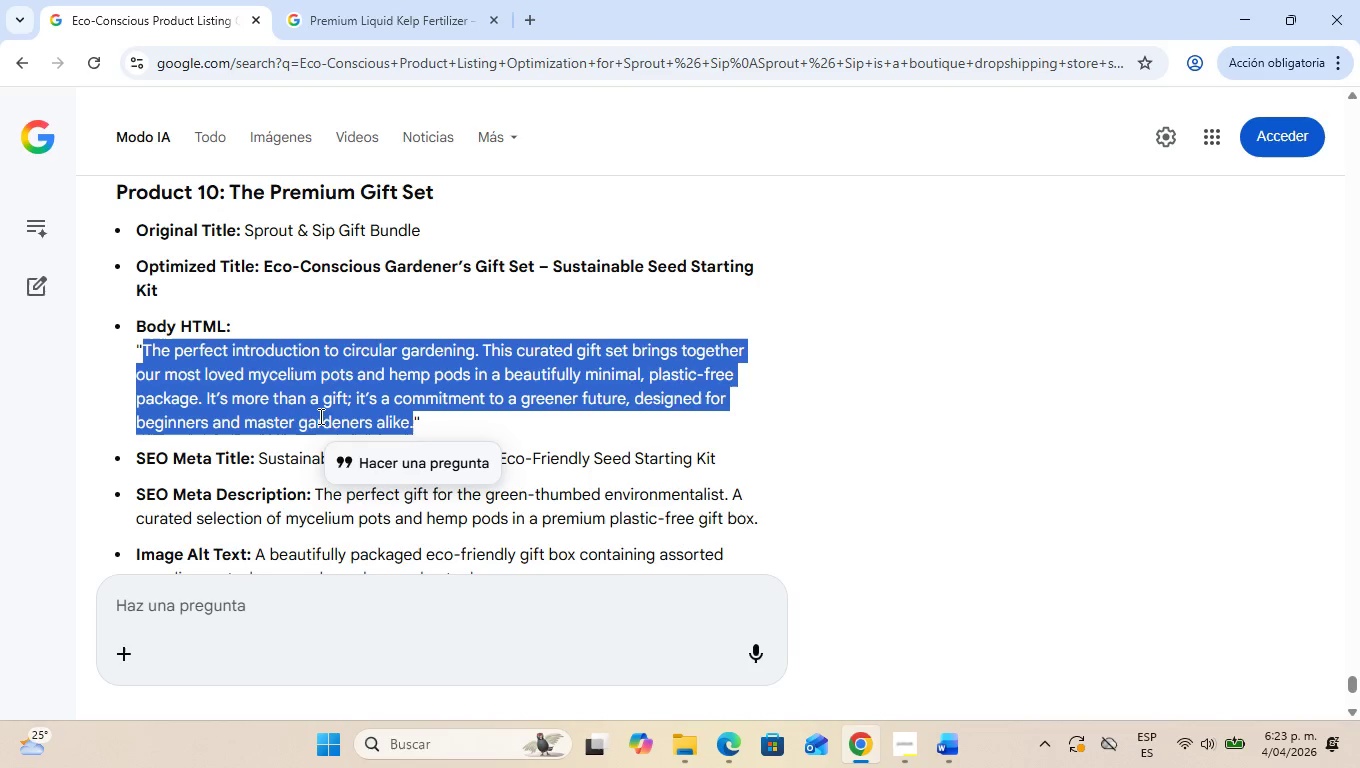 
scroll: coordinate [270, 416], scroll_direction: down, amount: 2.0
 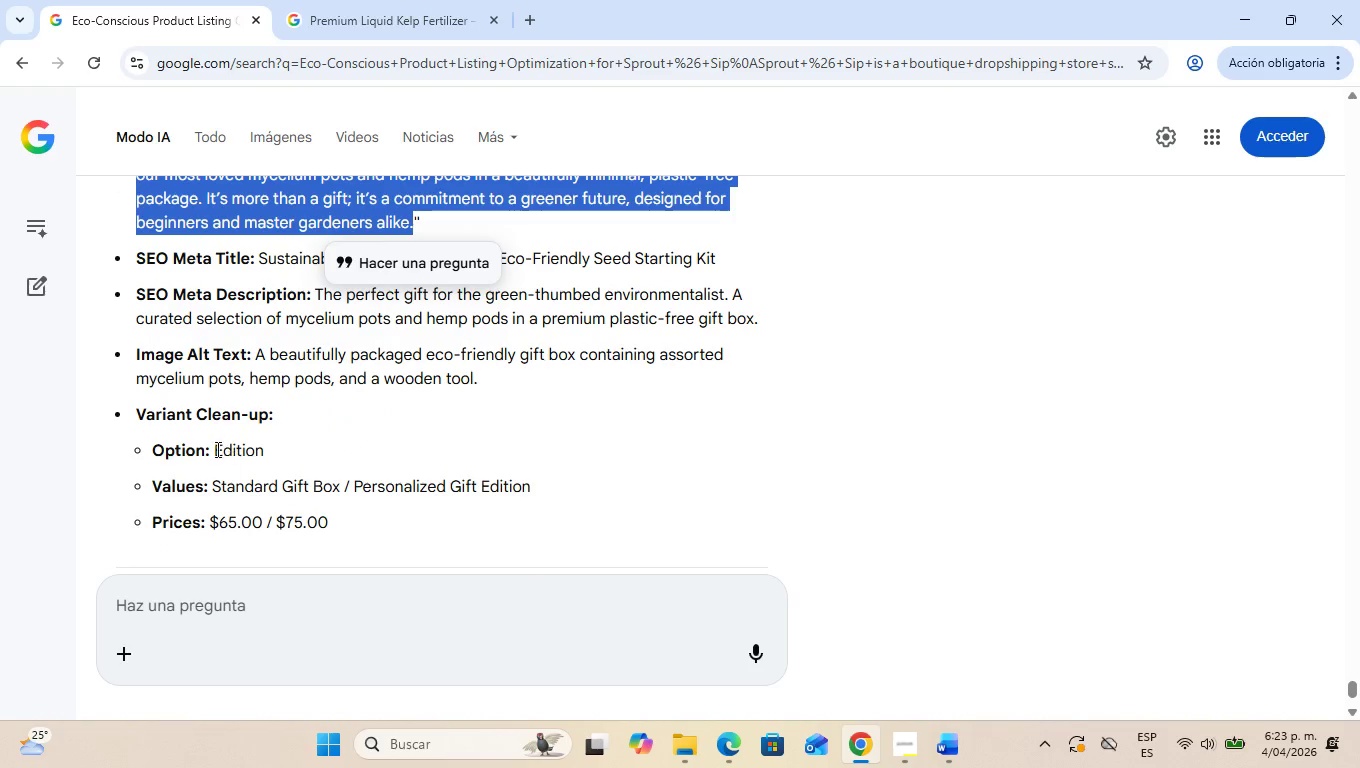 
left_click_drag(start_coordinate=[215, 447], to_coordinate=[294, 447])
 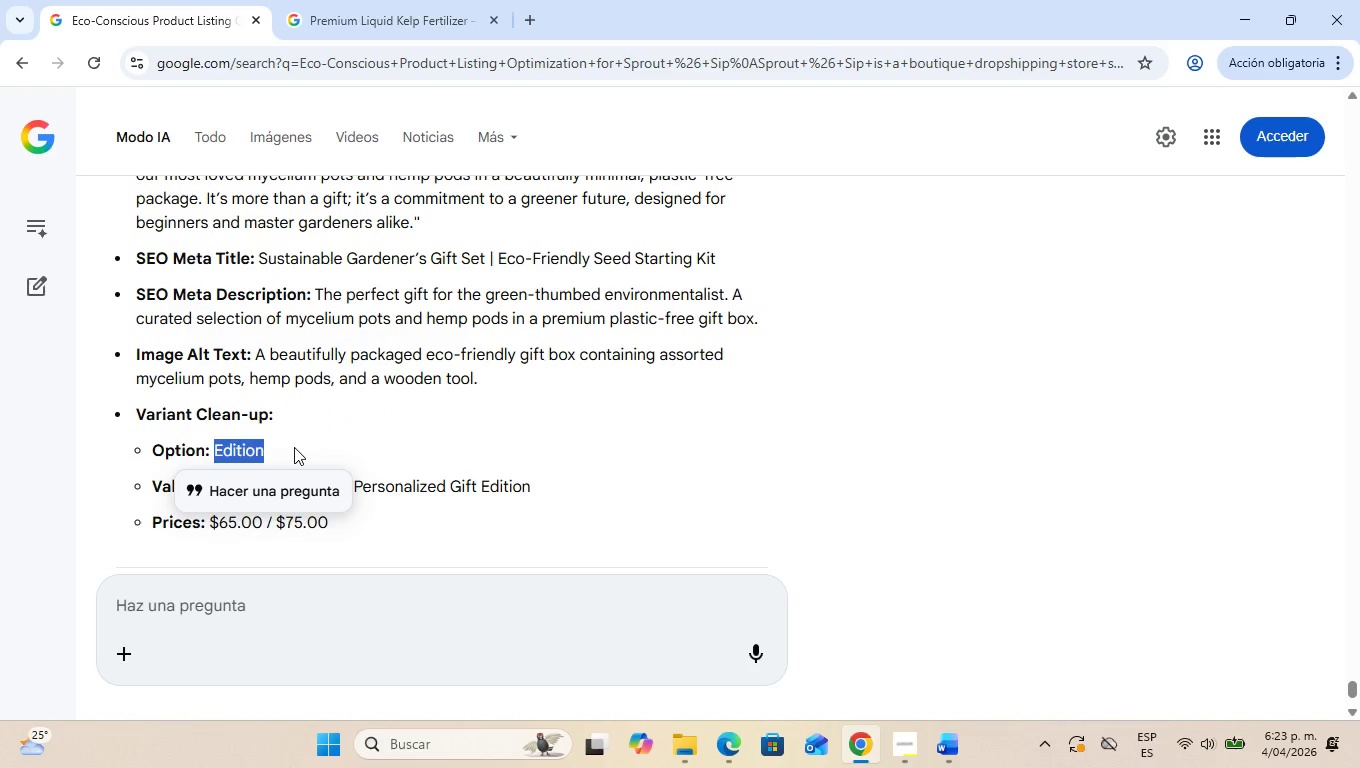 
key(Control+C)
 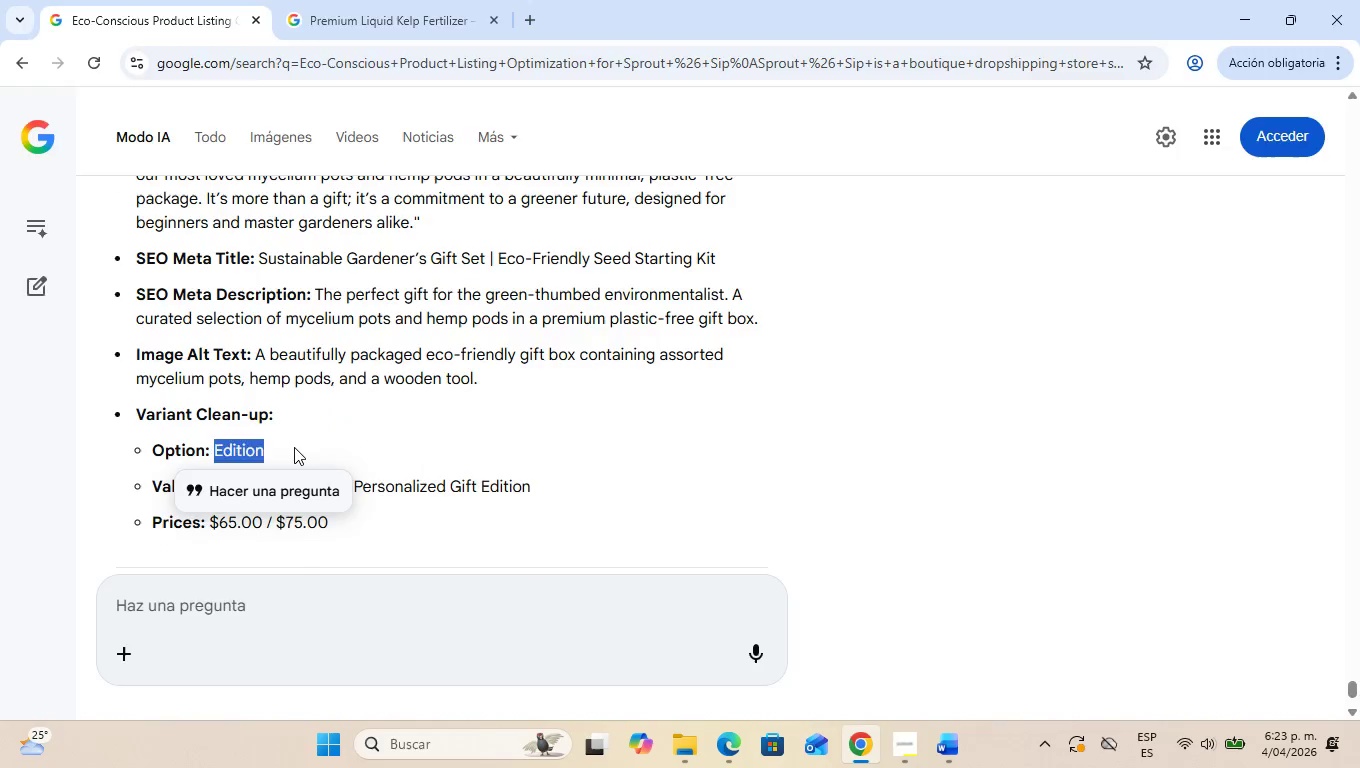 
key(Alt+AltLeft)
 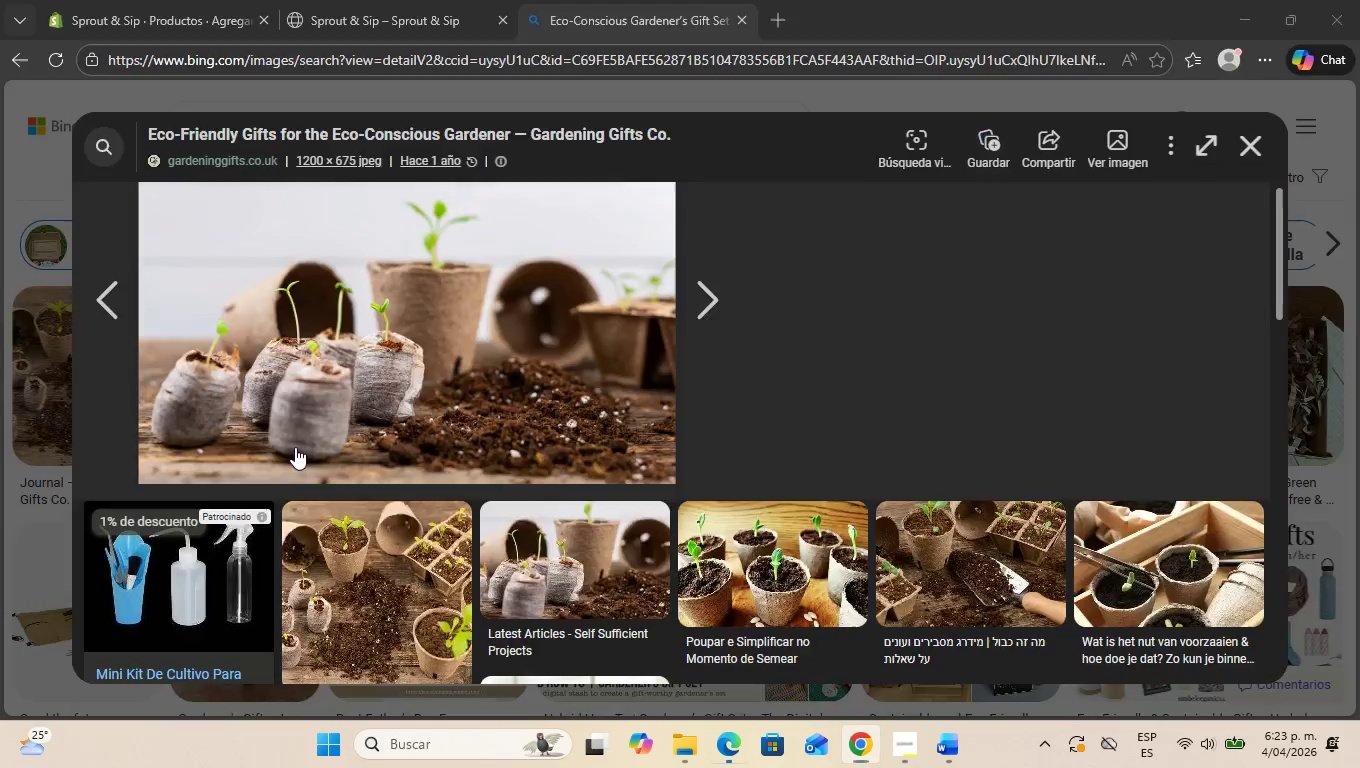 
key(Alt+Tab)
 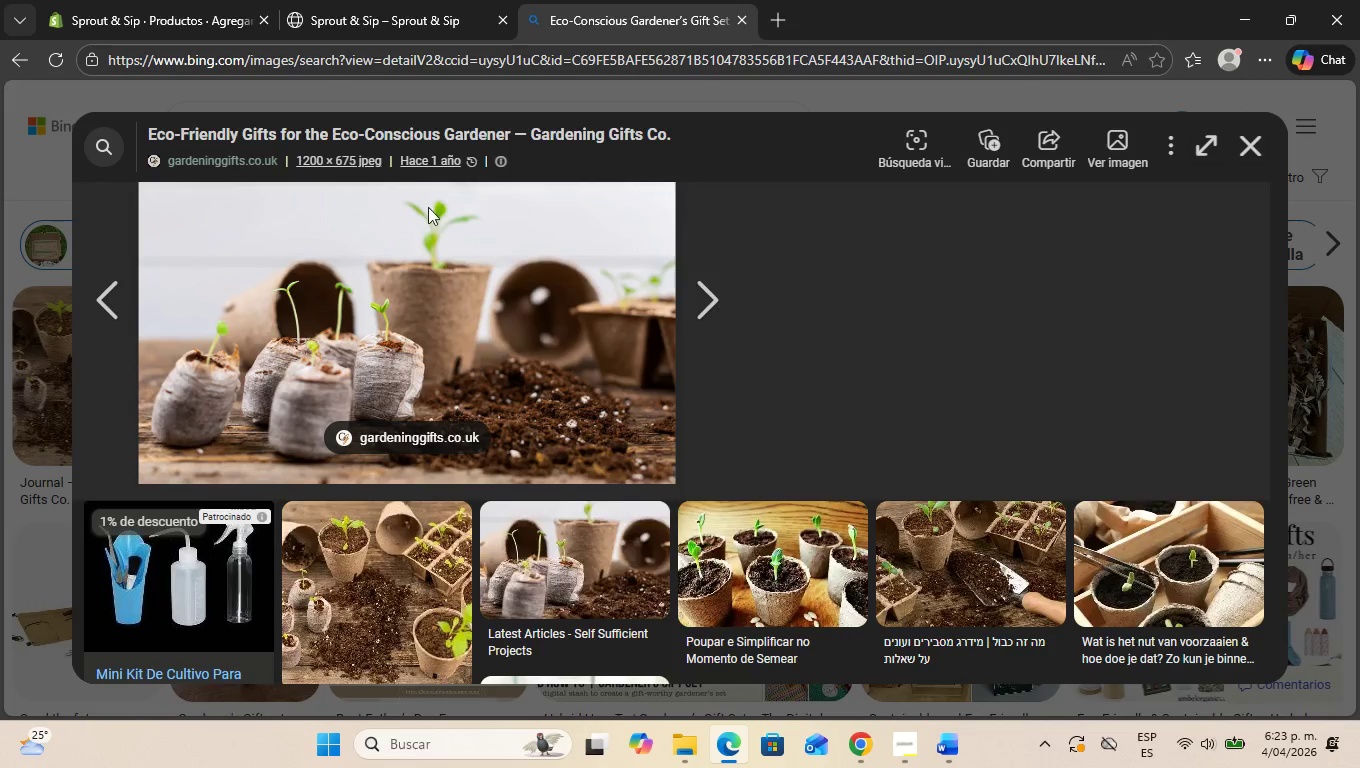 
left_click([114, 0])
 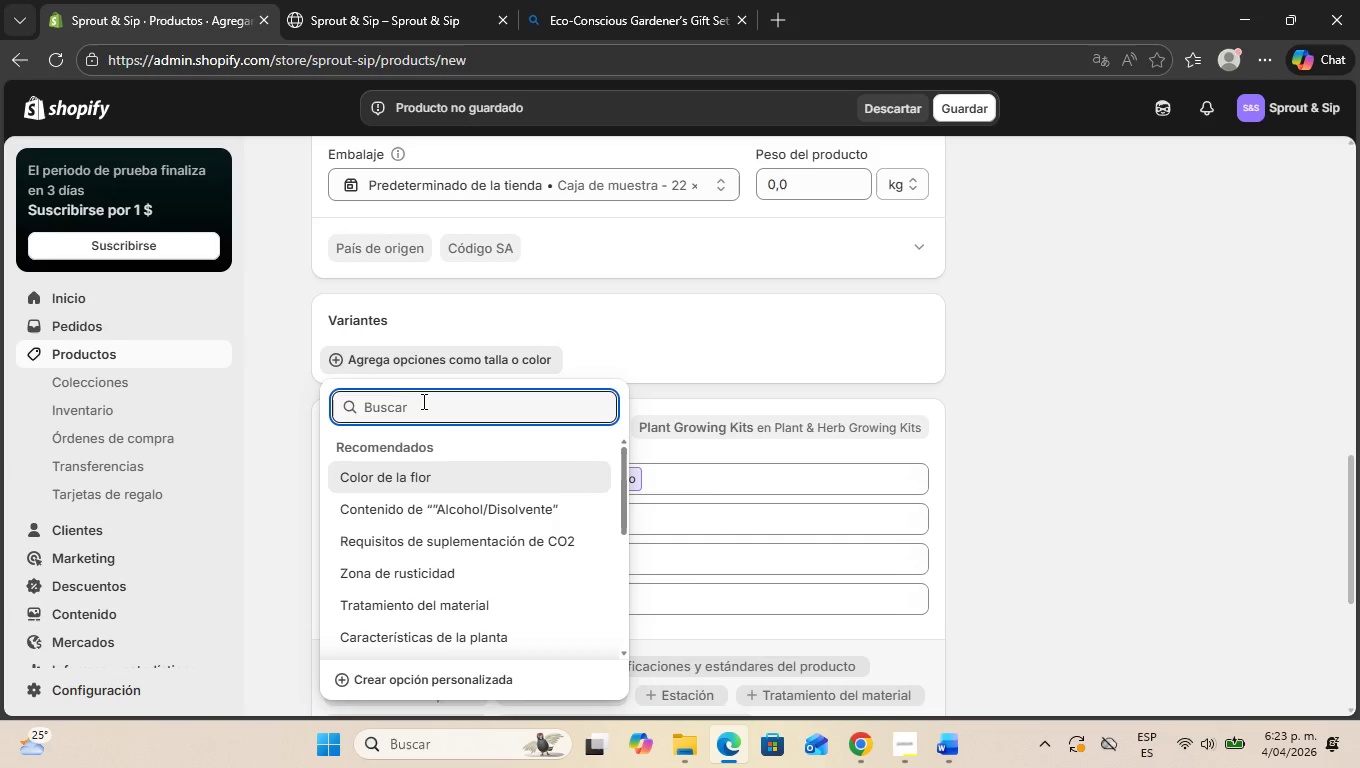 
left_click([423, 402])
 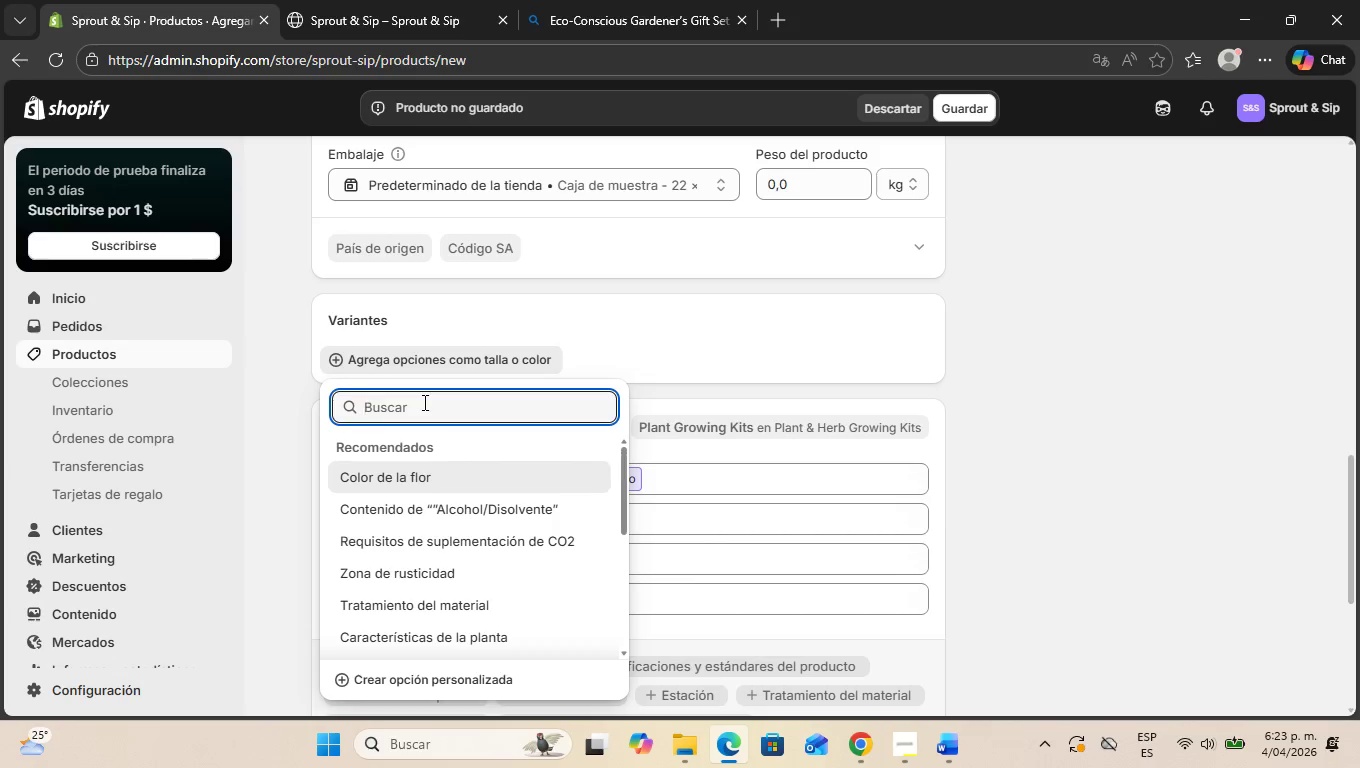 
key(Control+V)
 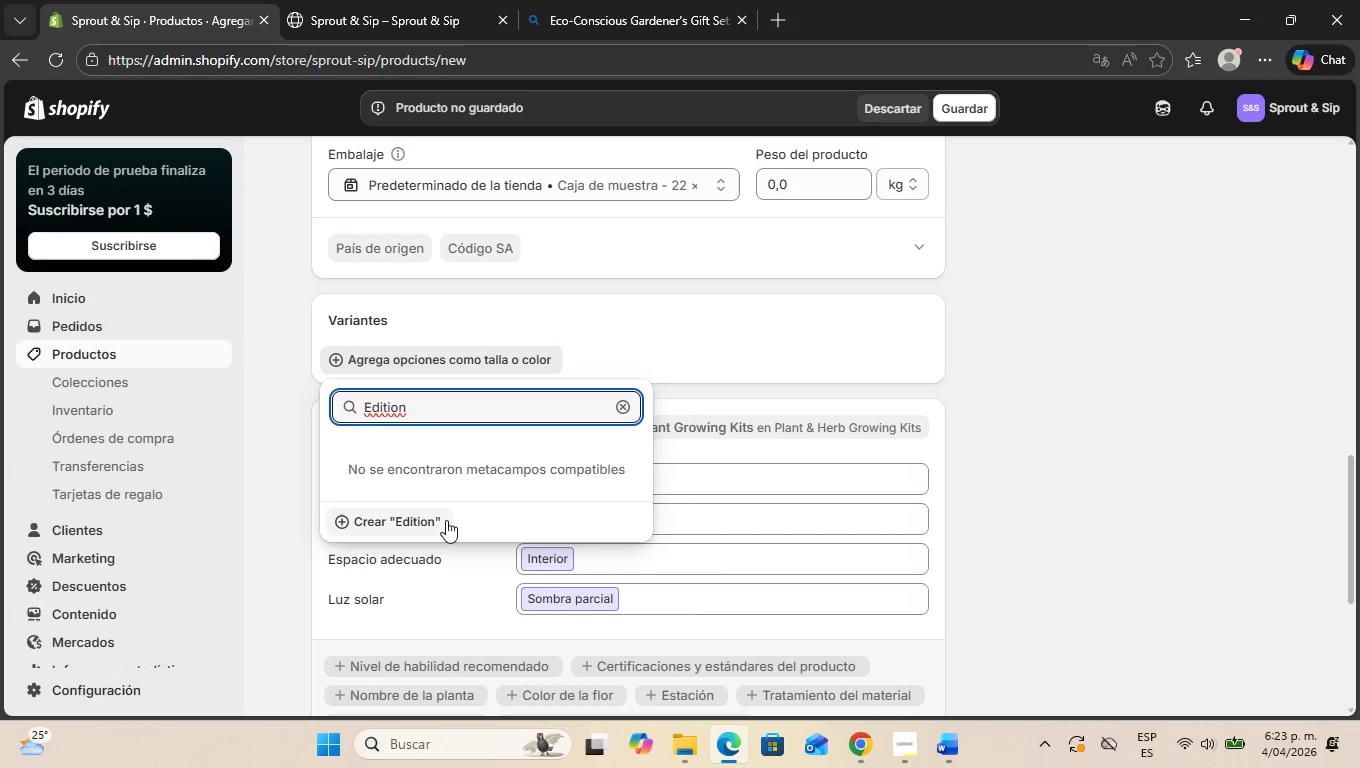 
left_click([446, 522])
 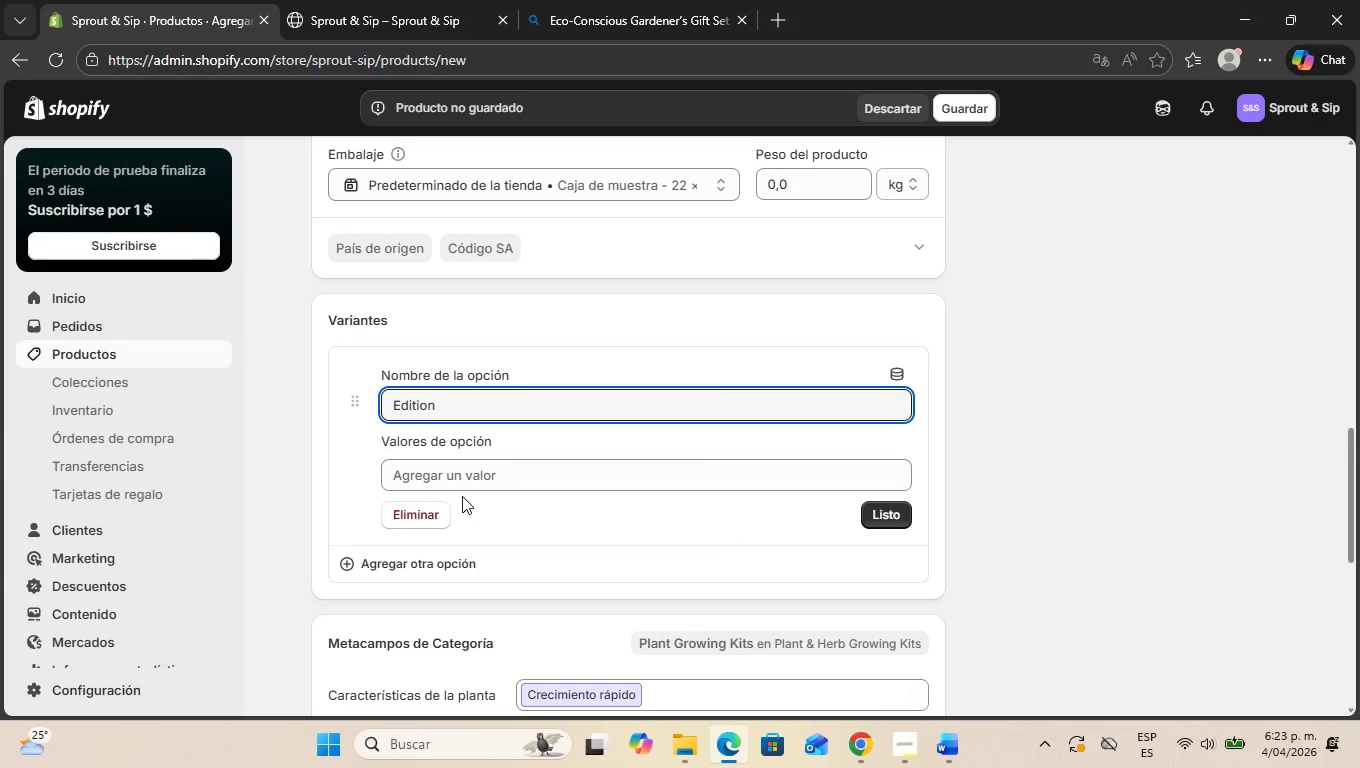 
left_click([478, 481])
 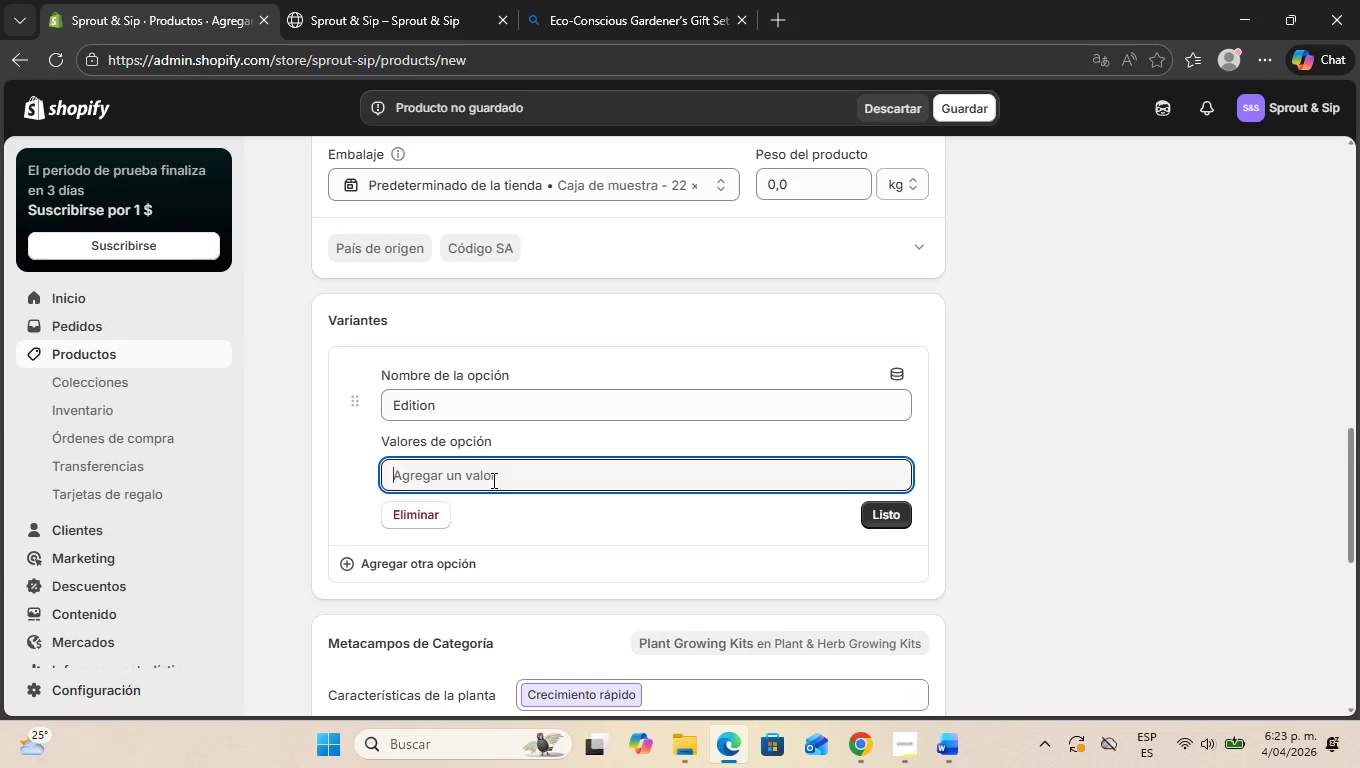 
key(Alt+AltLeft)
 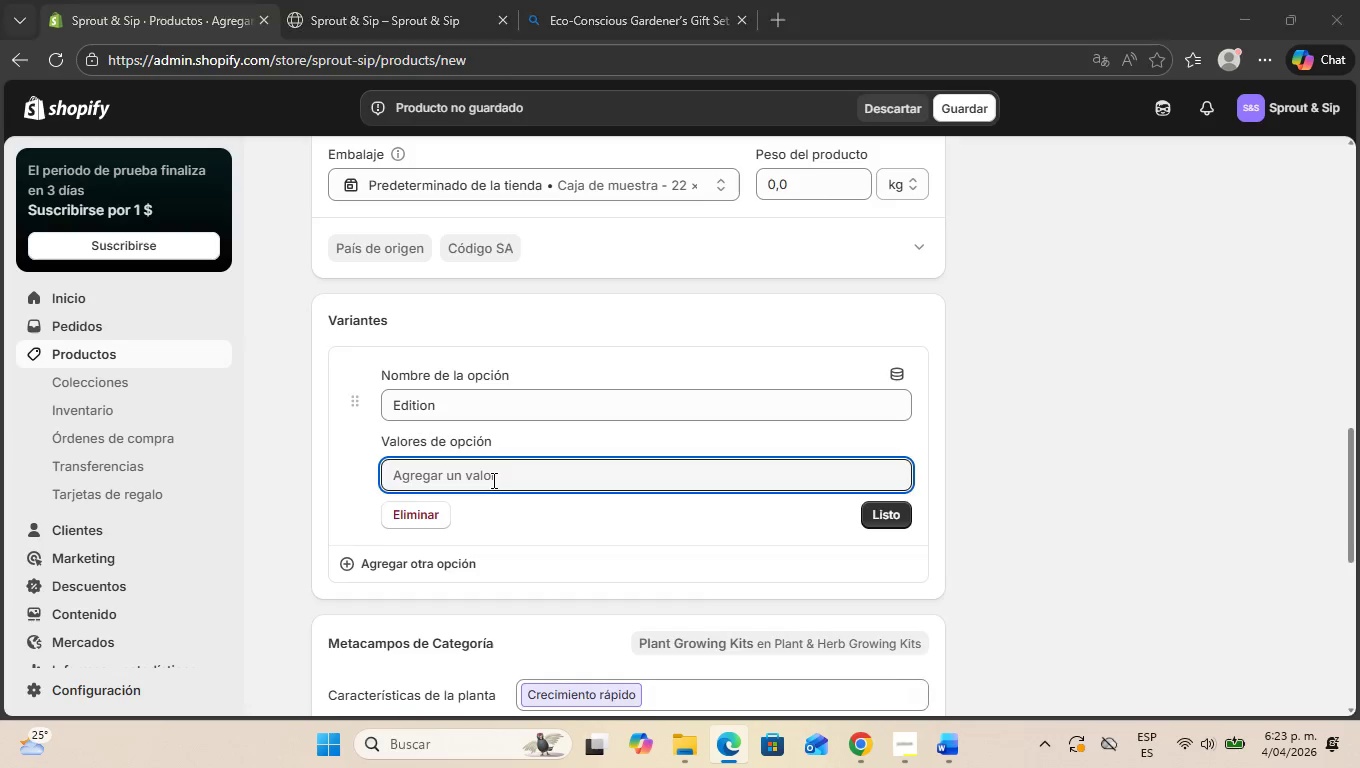 
key(Alt+Tab)
 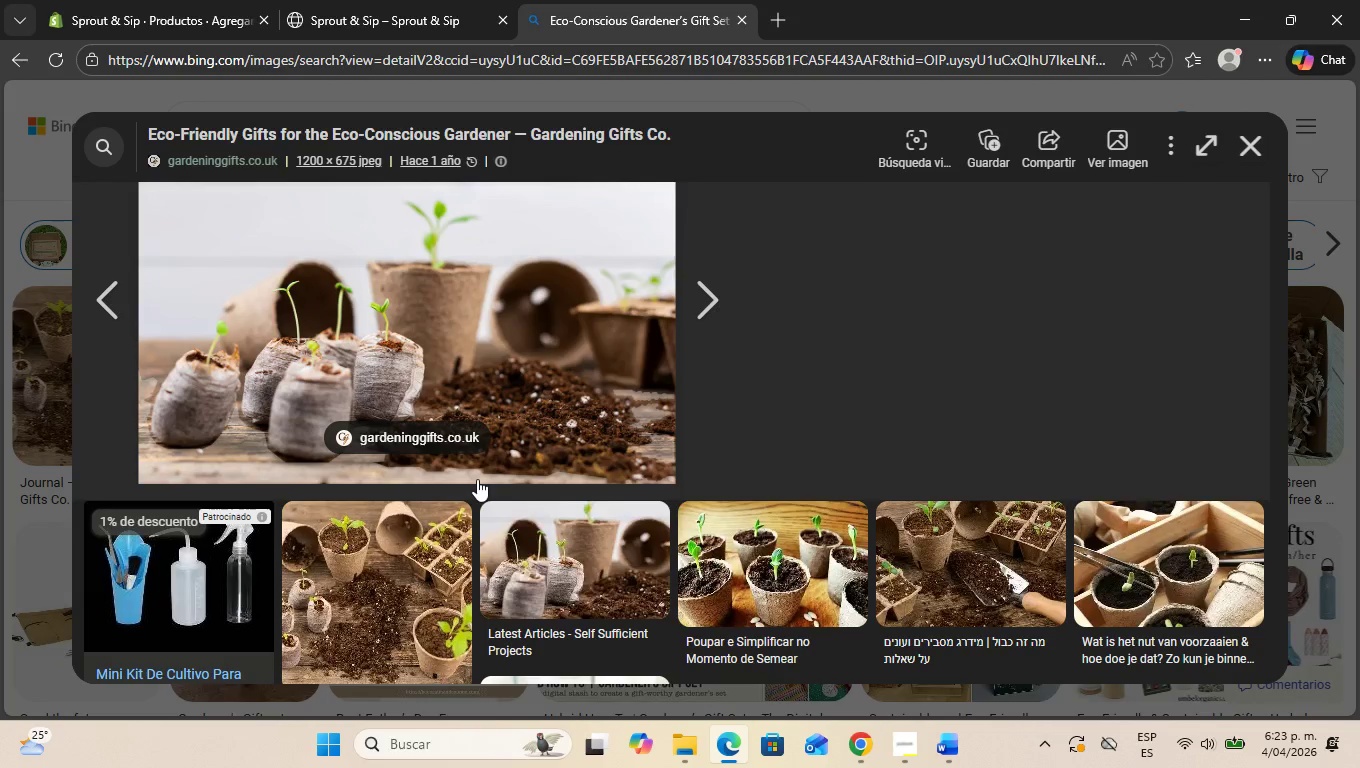 
key(Alt+Tab)
 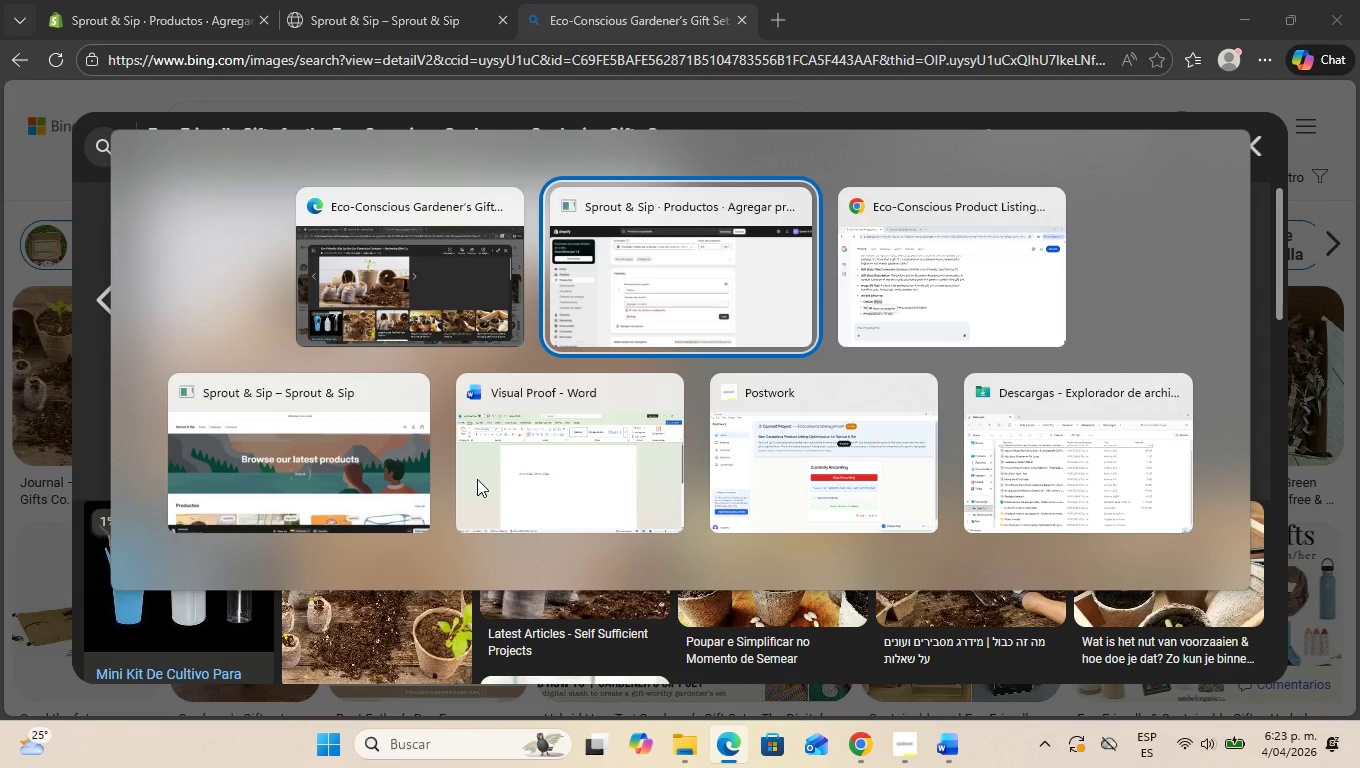 
key(Alt+Tab)
 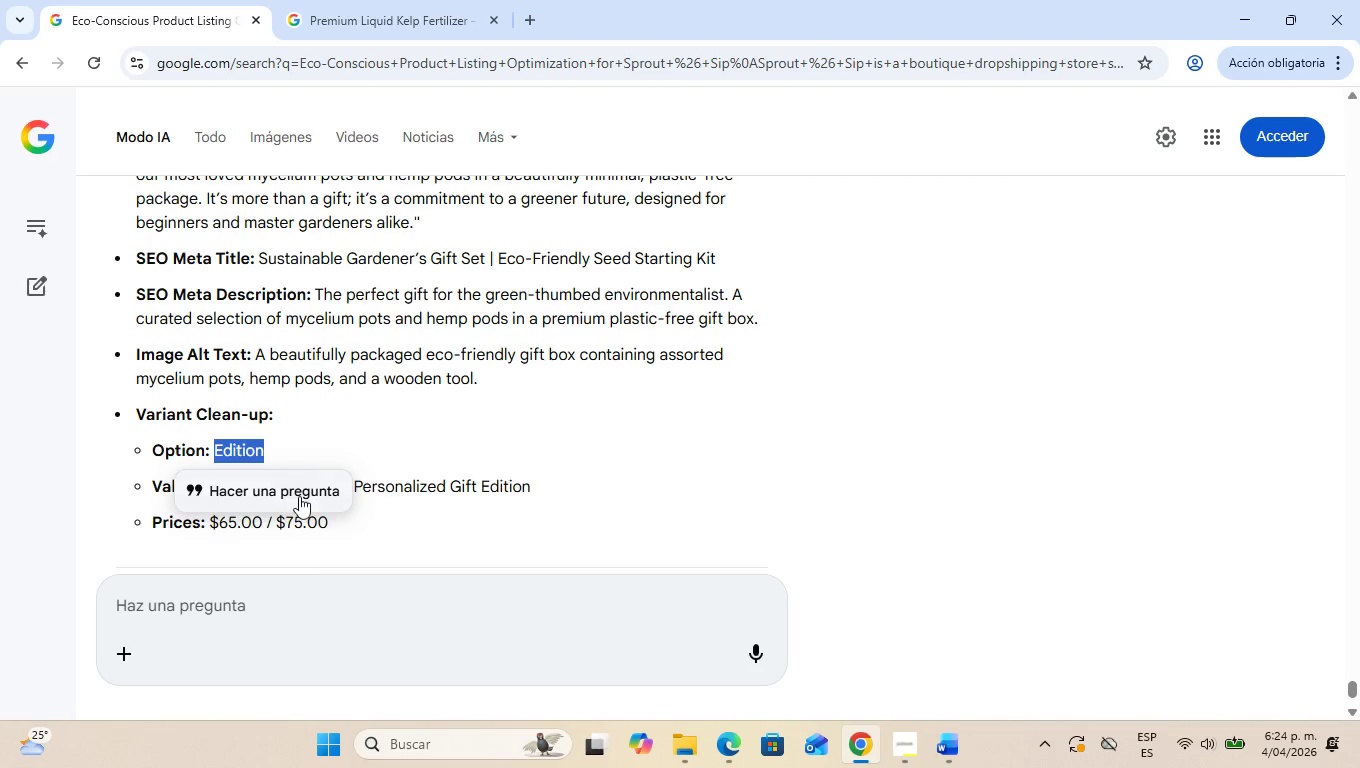 
left_click([422, 475])
 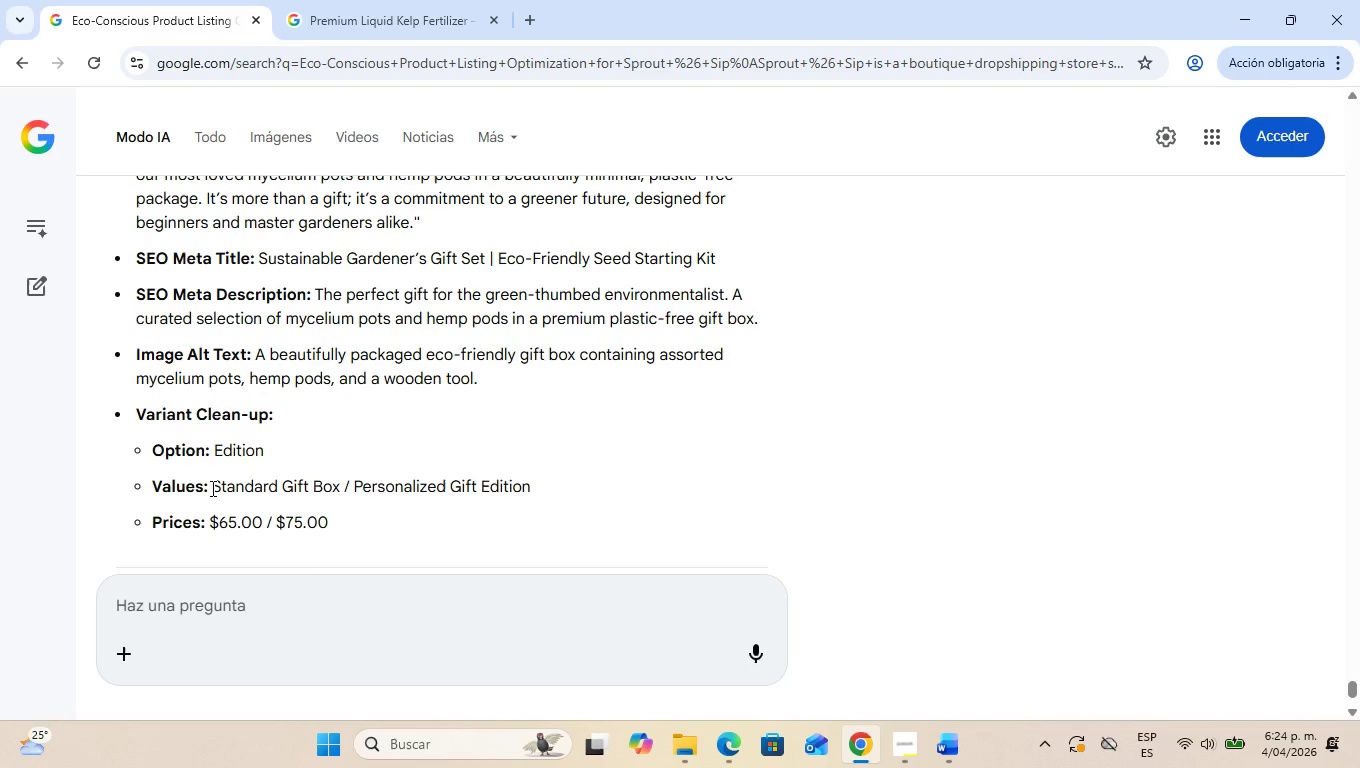 
left_click_drag(start_coordinate=[211, 488], to_coordinate=[339, 490])
 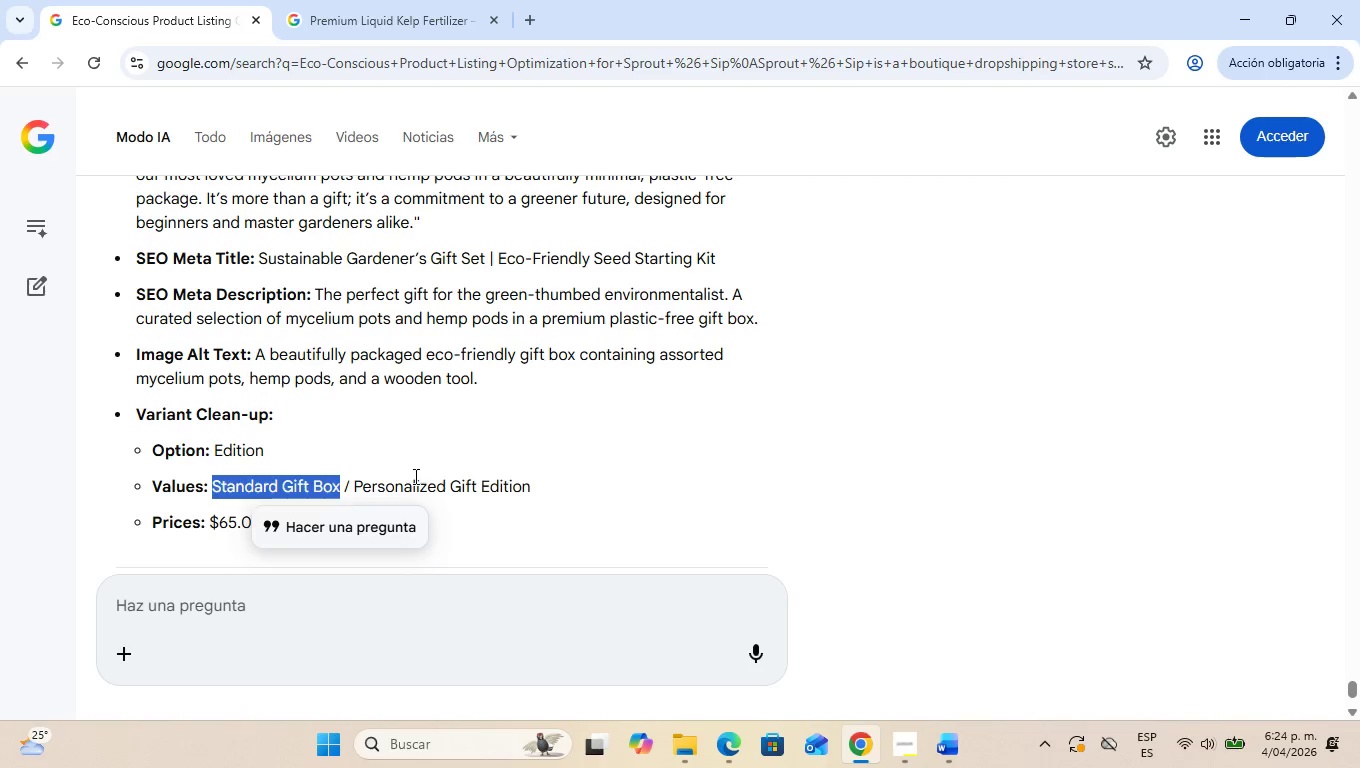 
key(Control+C)
 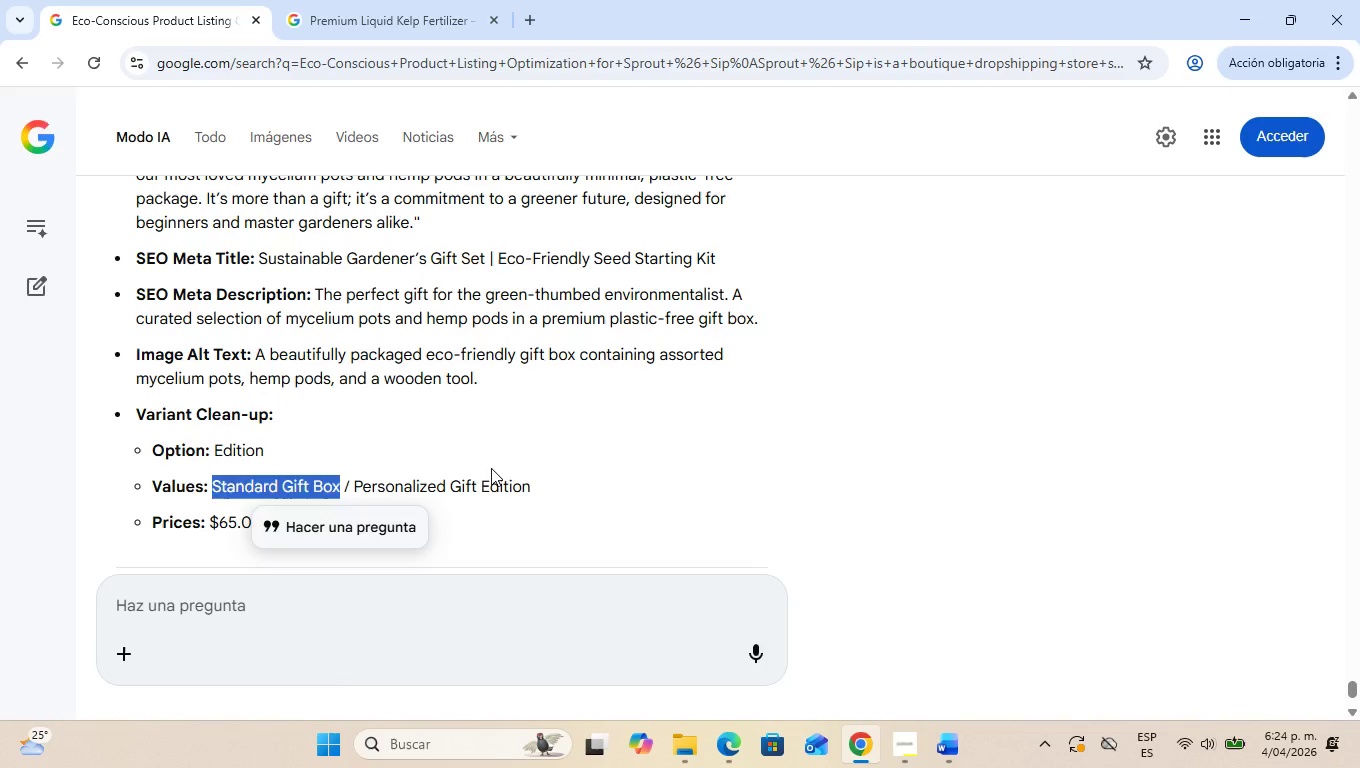 
key(Alt+AltLeft)
 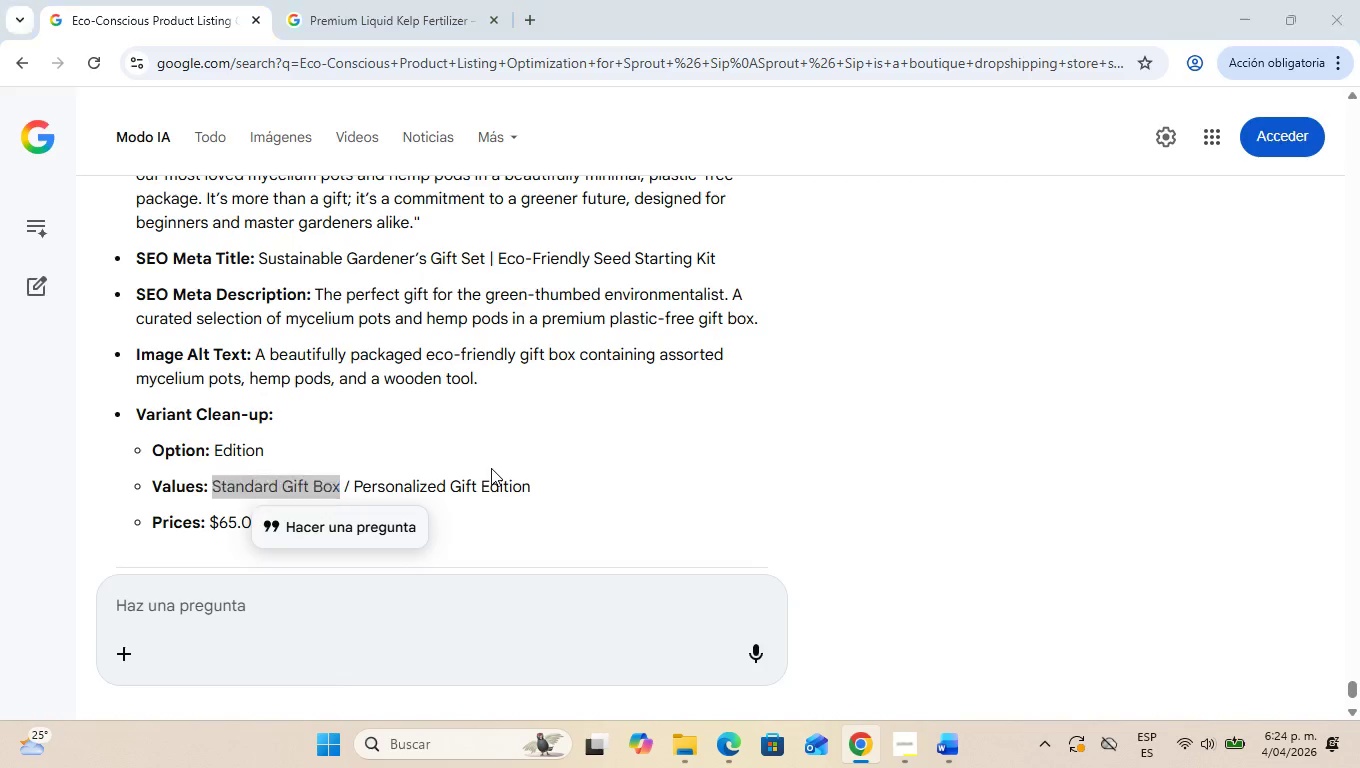 
key(Alt+Tab)
 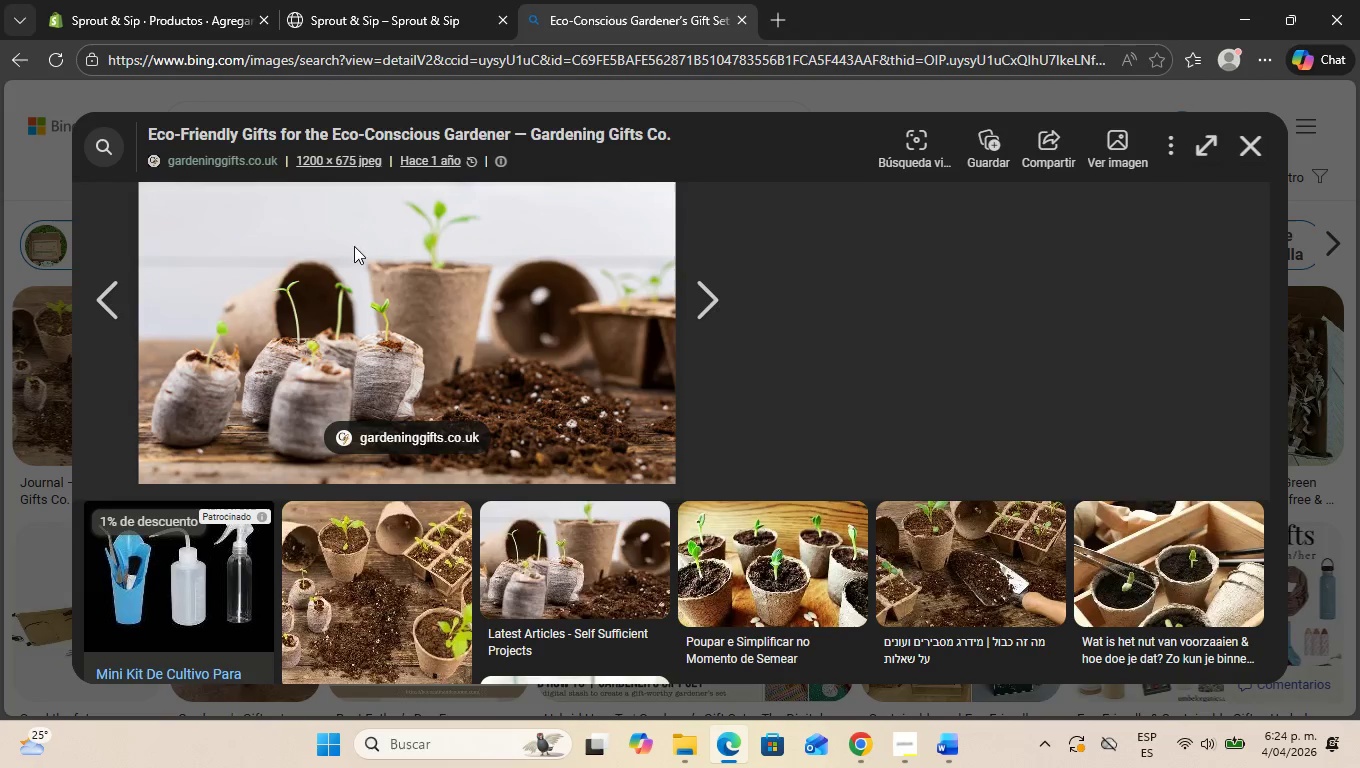 
left_click([149, 0])
 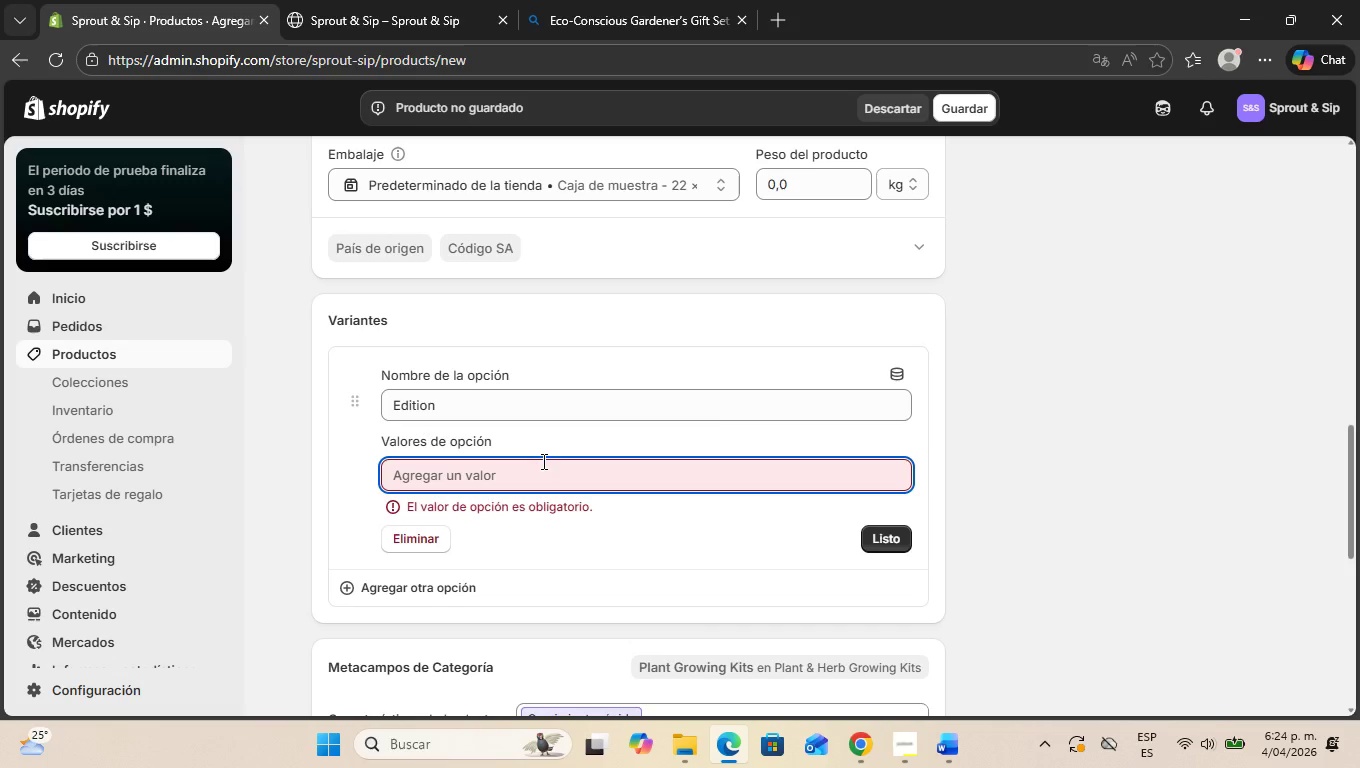 
key(Control+V)
 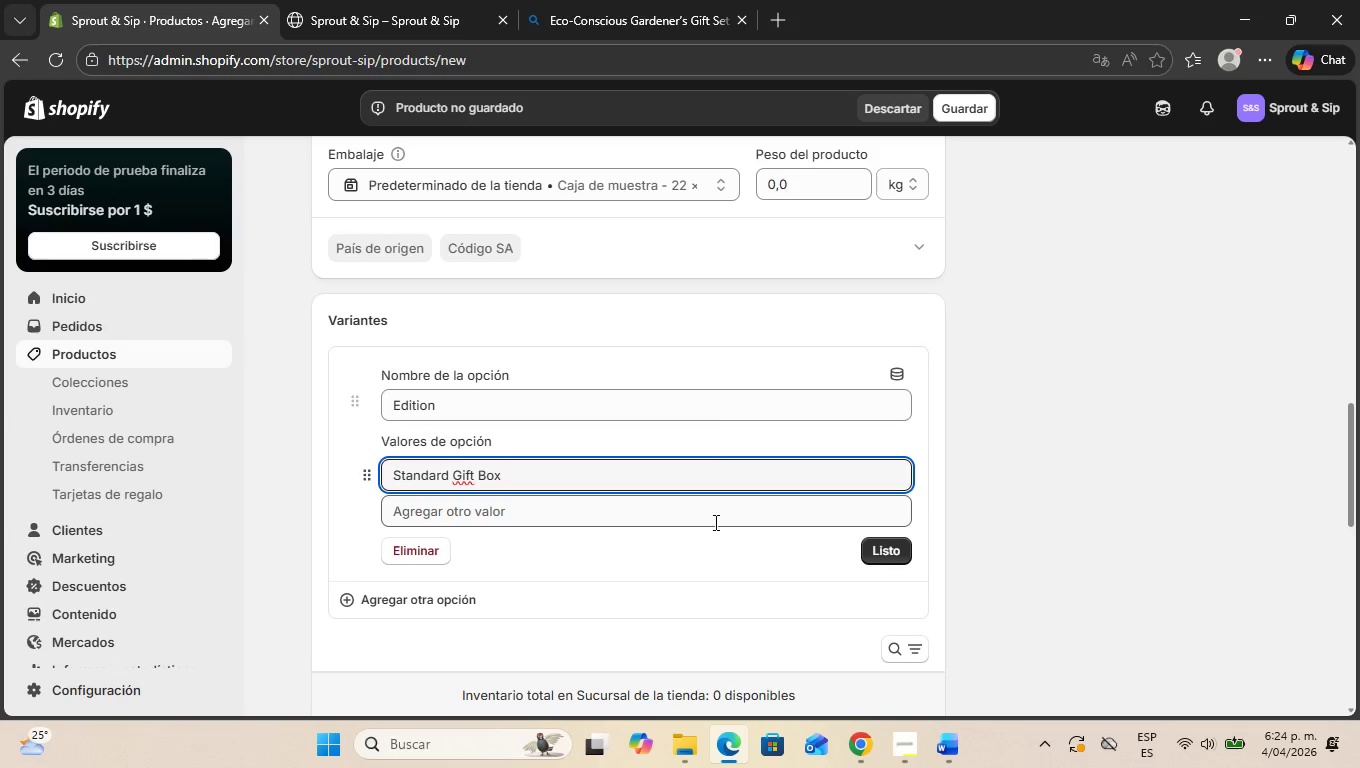 
left_click([673, 519])
 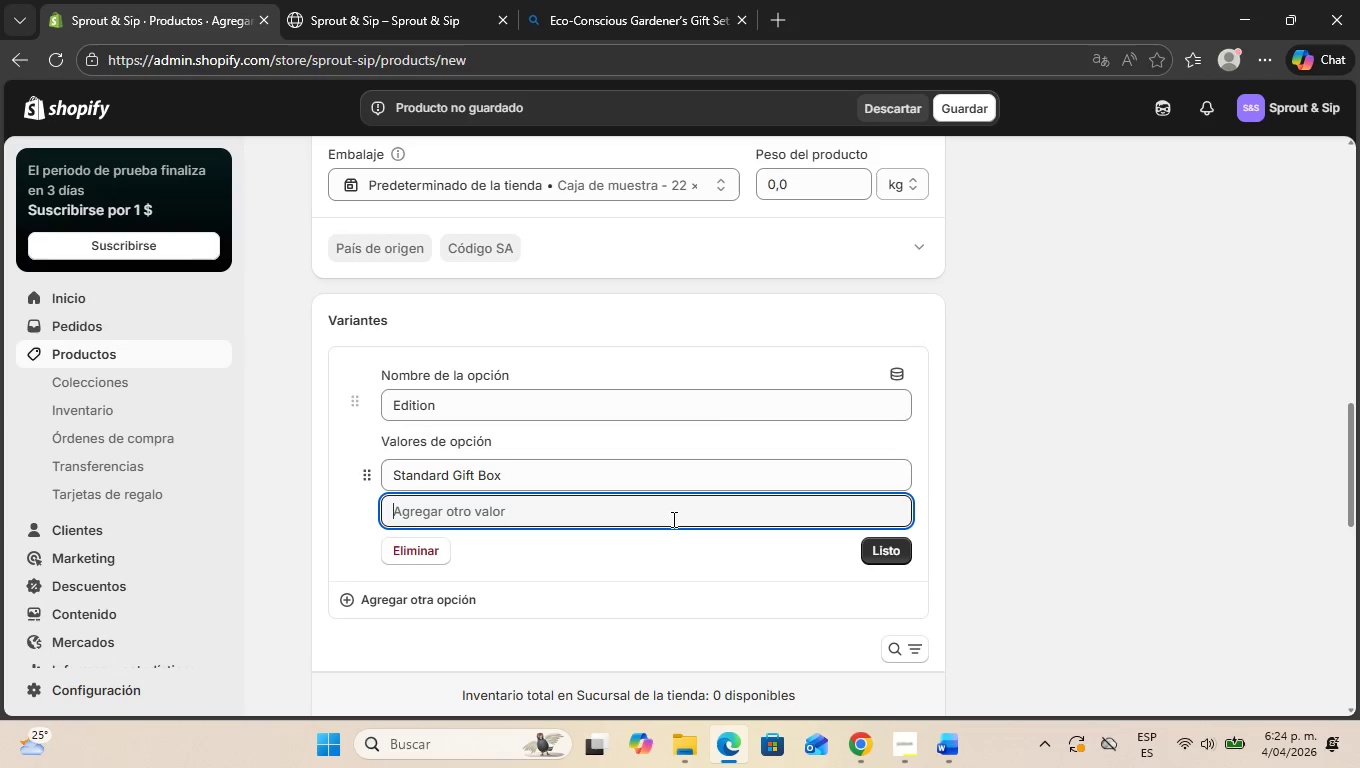 
key(Alt+AltLeft)
 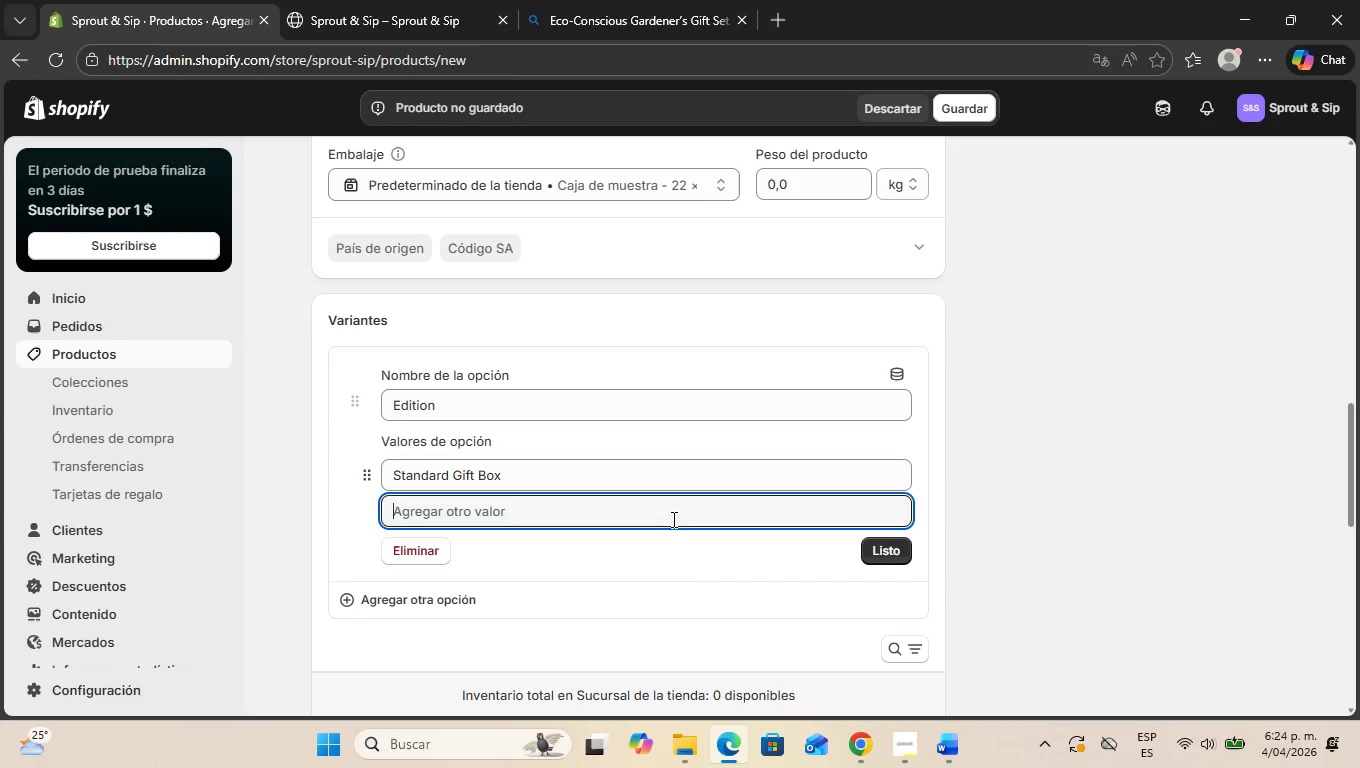 
key(Alt+Tab)
 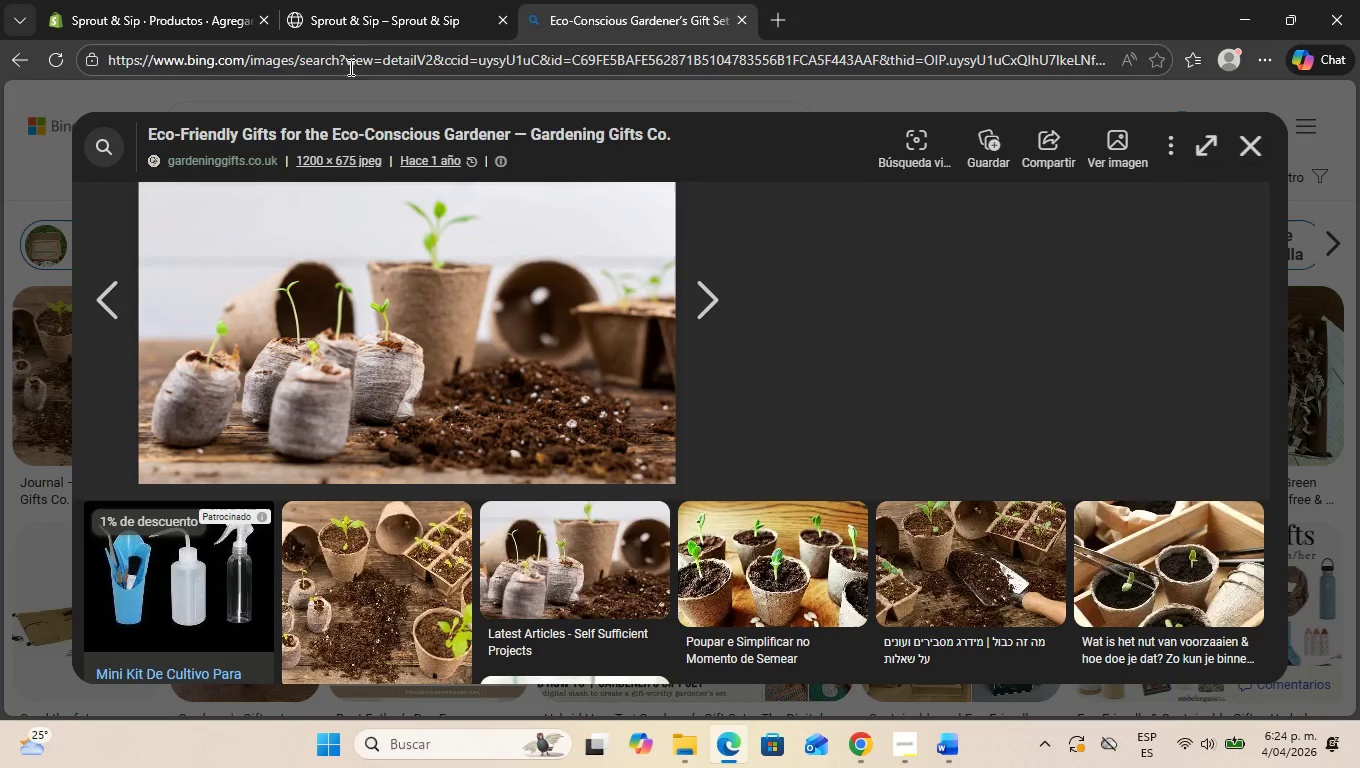 
left_click([236, 0])
 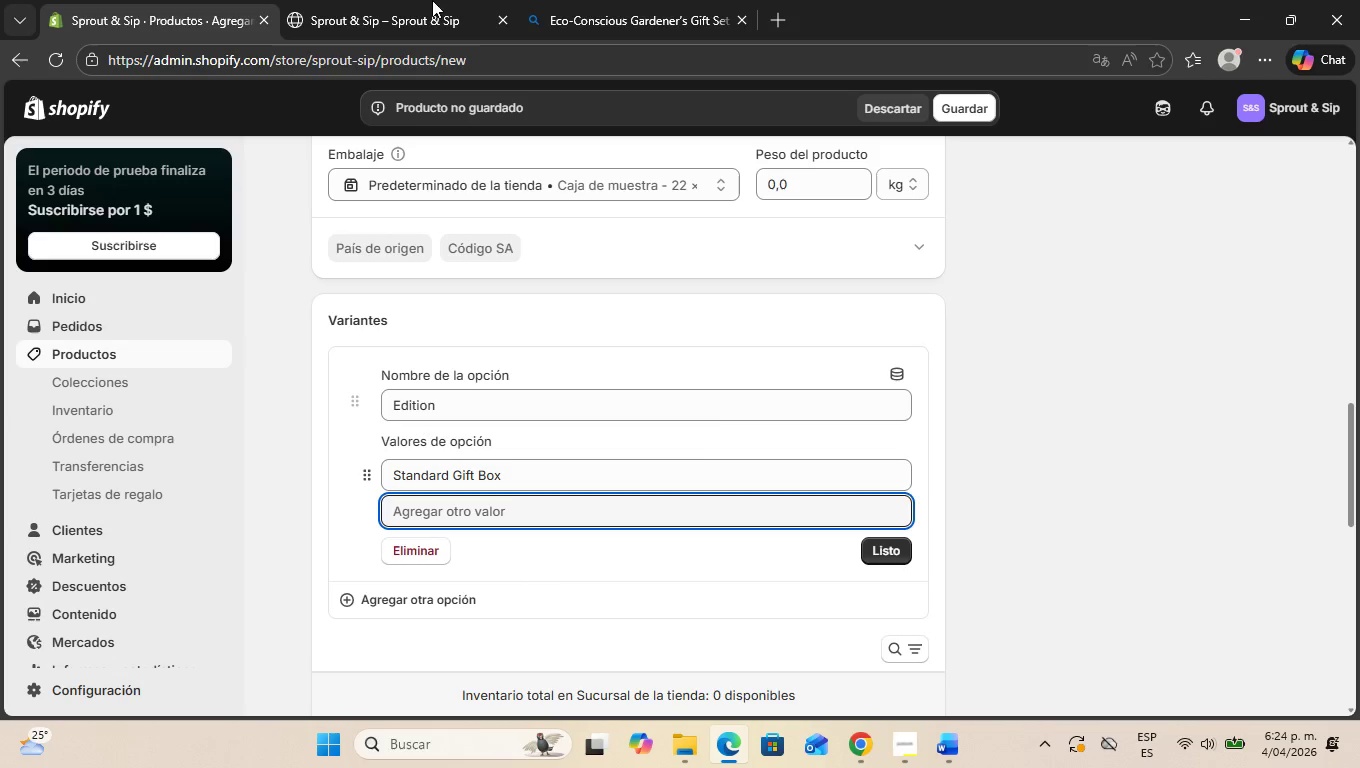 
left_click([398, 0])
 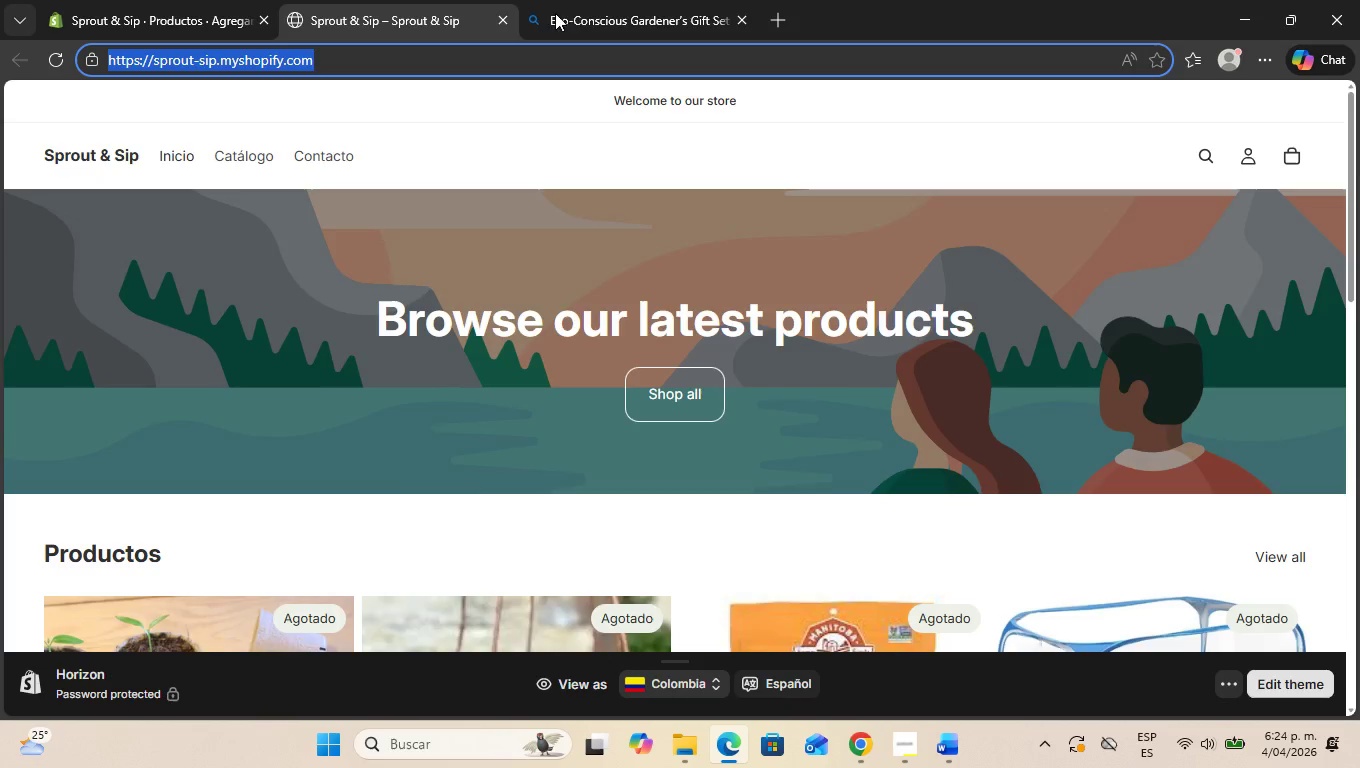 
left_click([601, 0])
 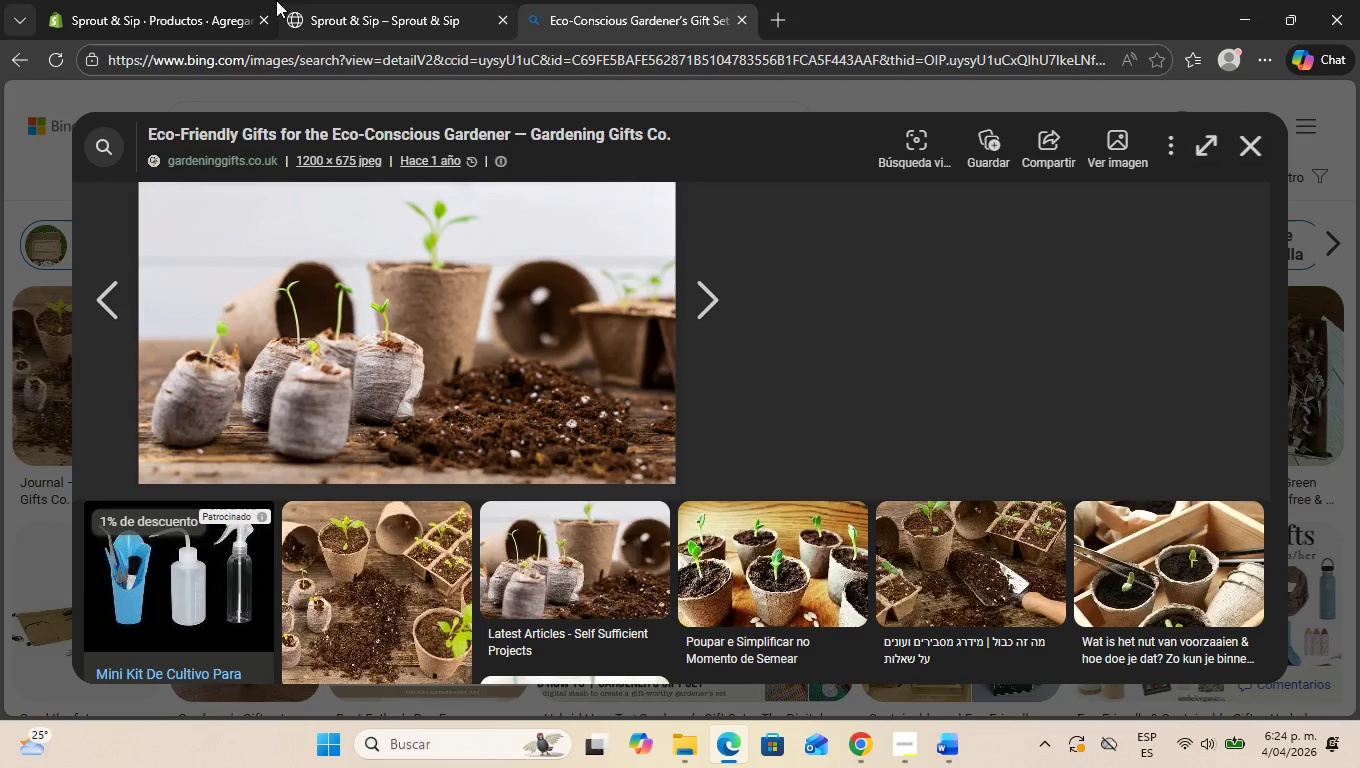 
left_click([196, 0])
 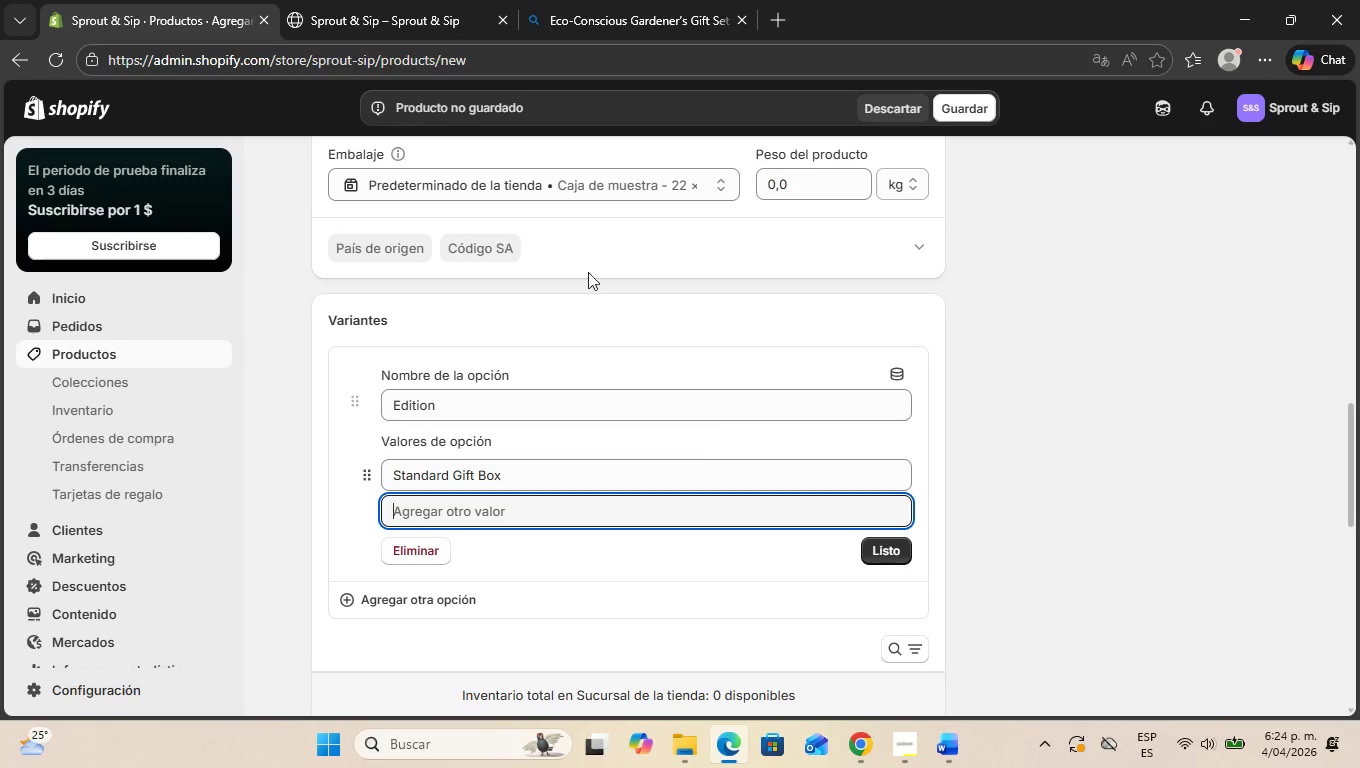 
key(Alt+Tab)
 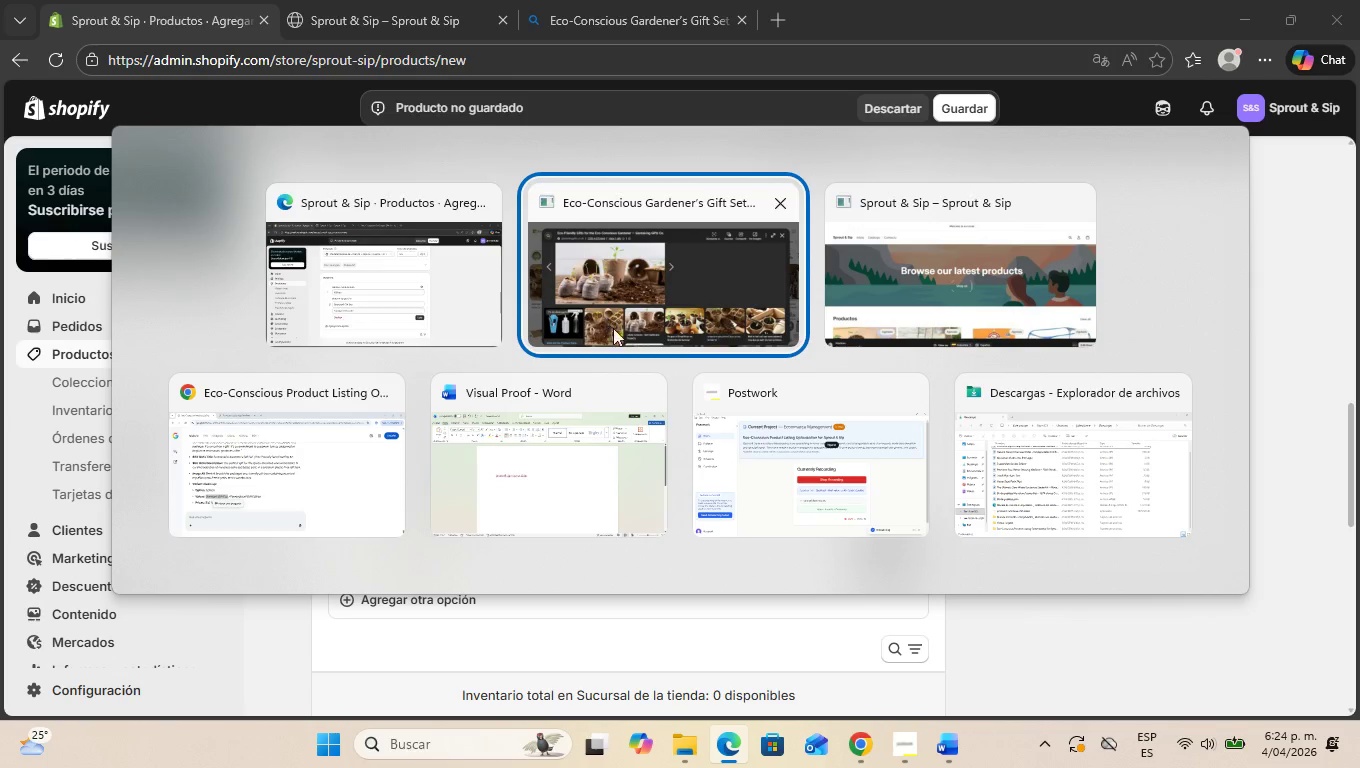 
key(Alt+Tab)
 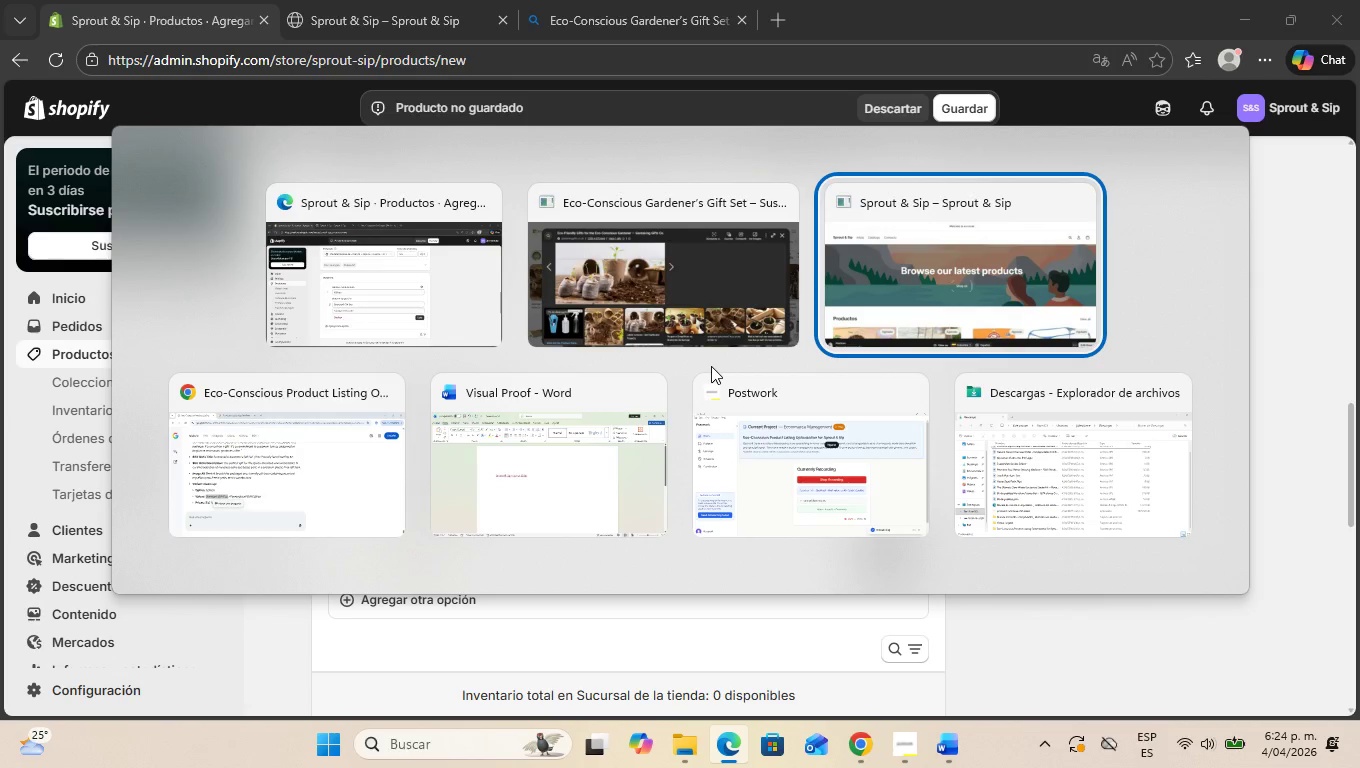 
key(Alt+Tab)
 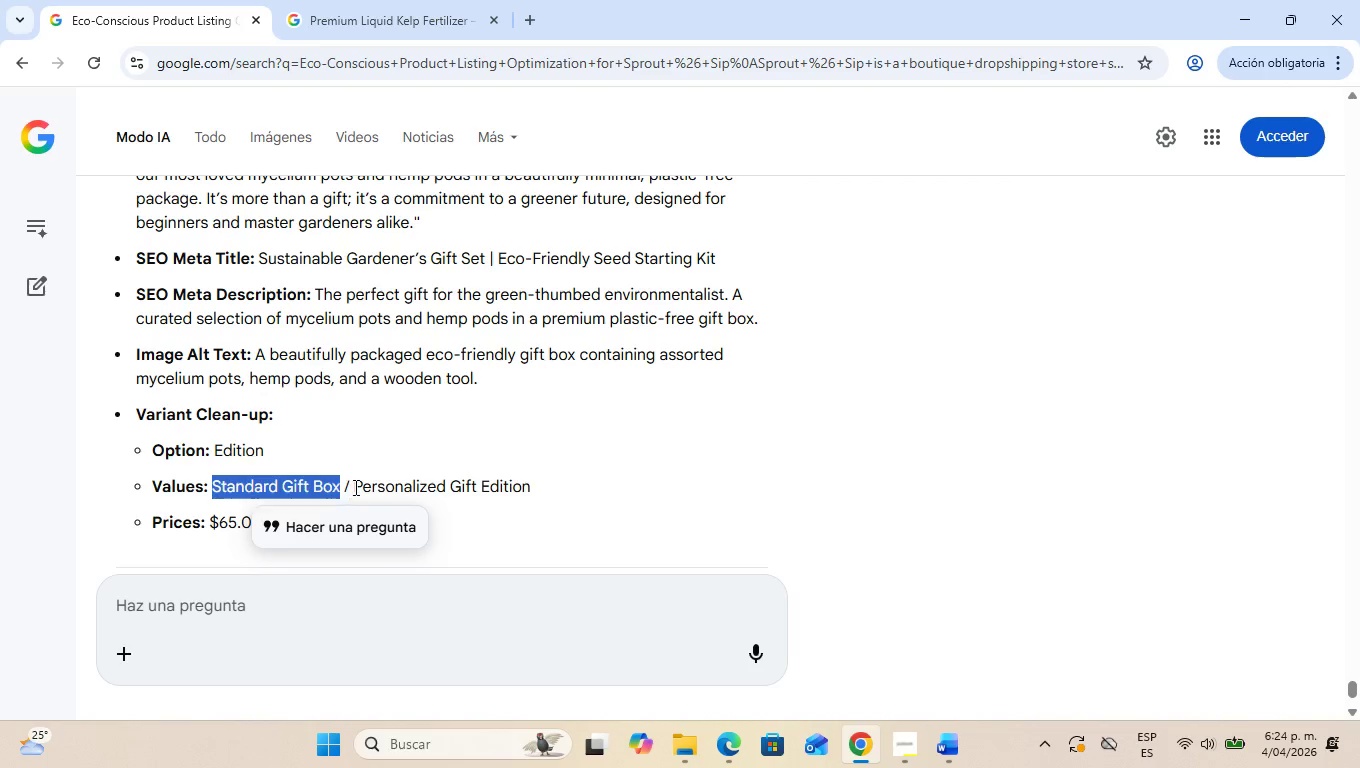 
left_click_drag(start_coordinate=[354, 487], to_coordinate=[556, 490])
 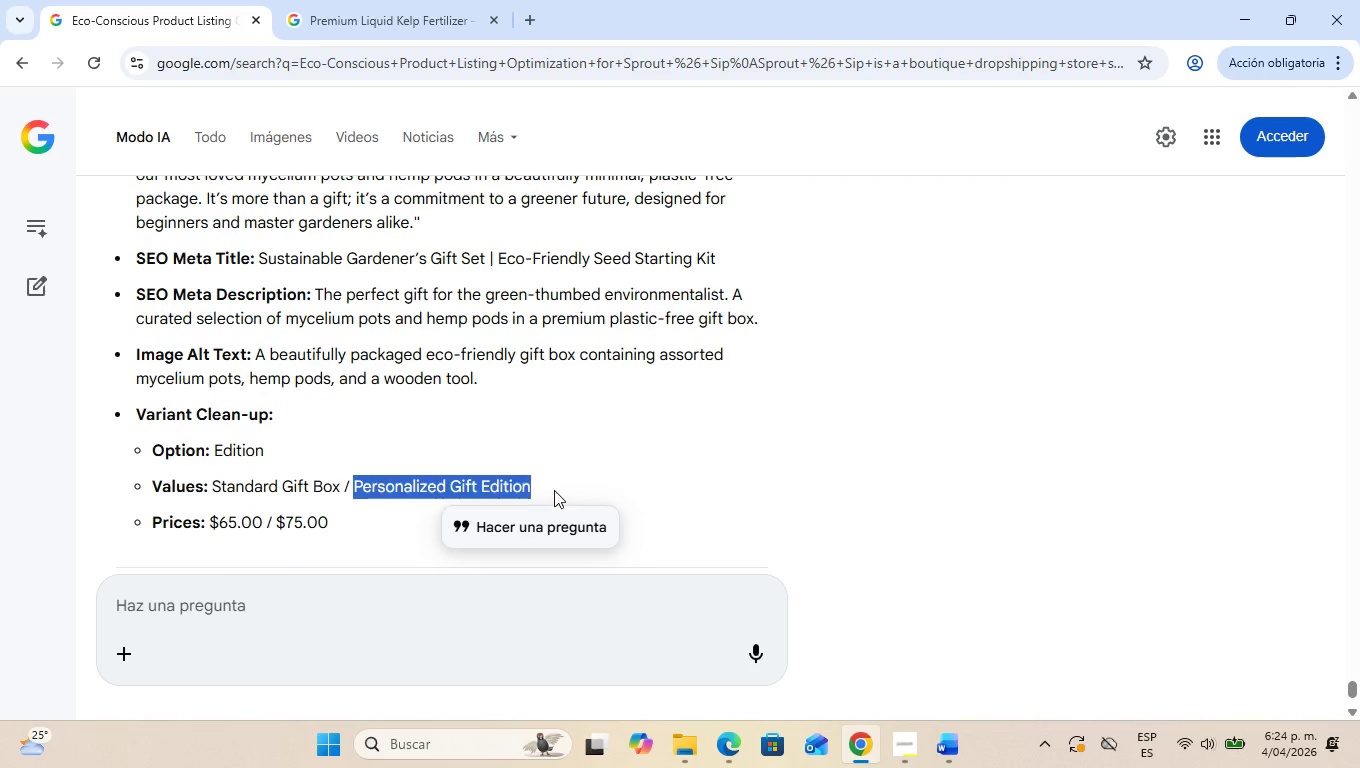 
key(Control+C)
 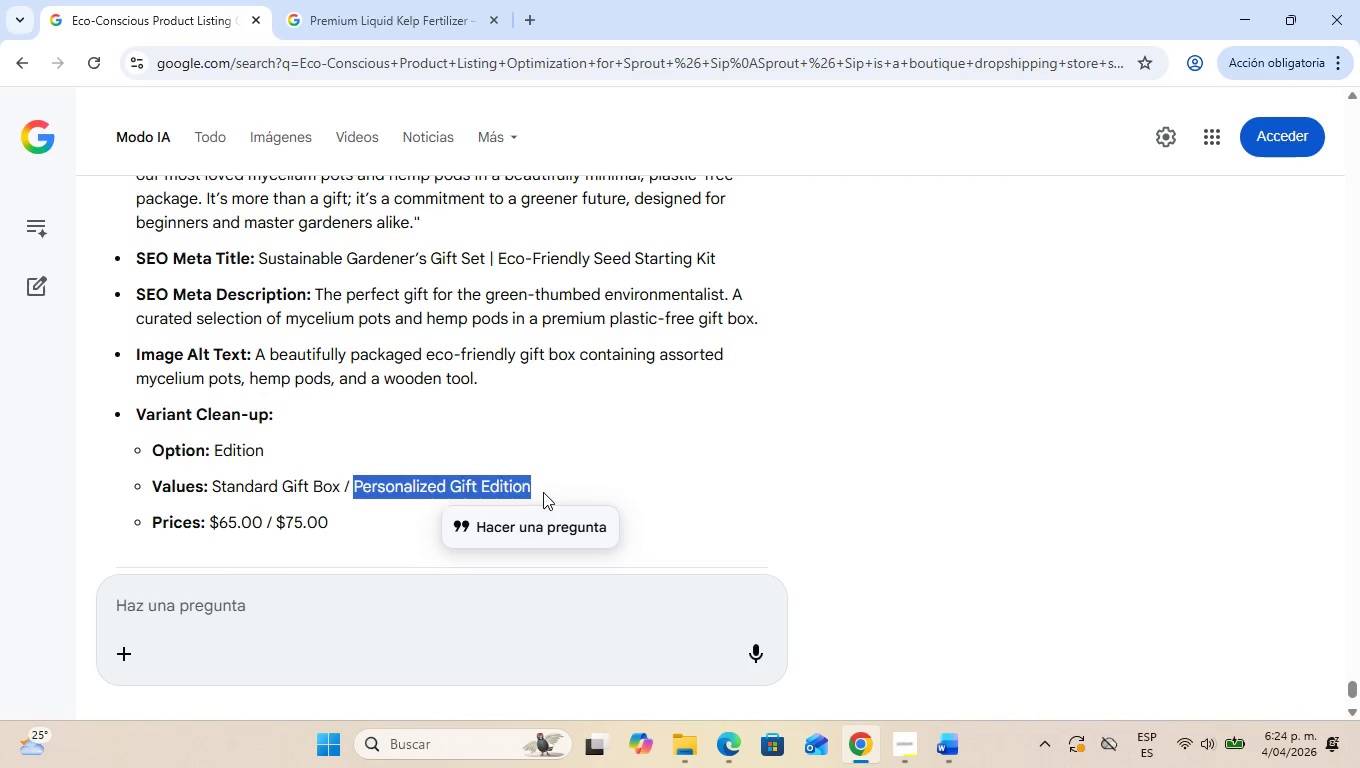 
key(Alt+AltLeft)
 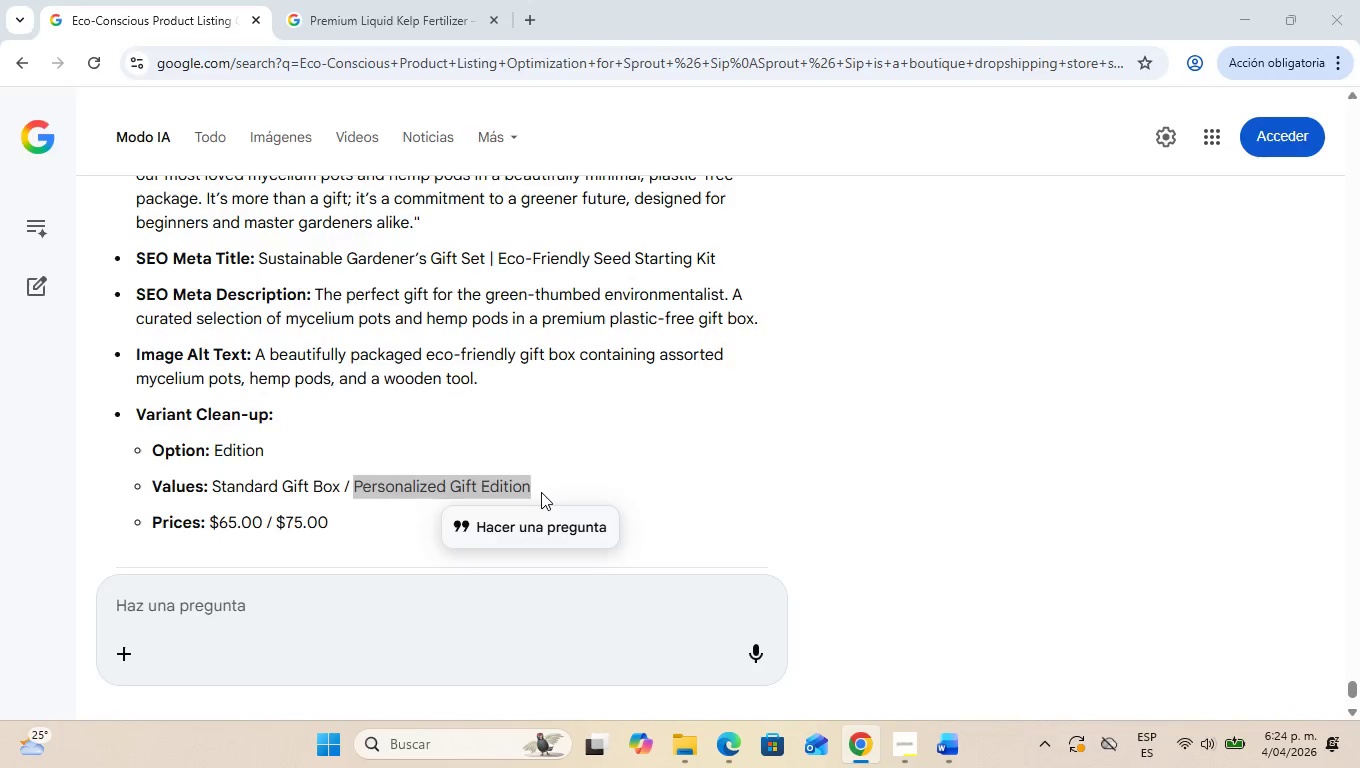 
key(Alt+Tab)
 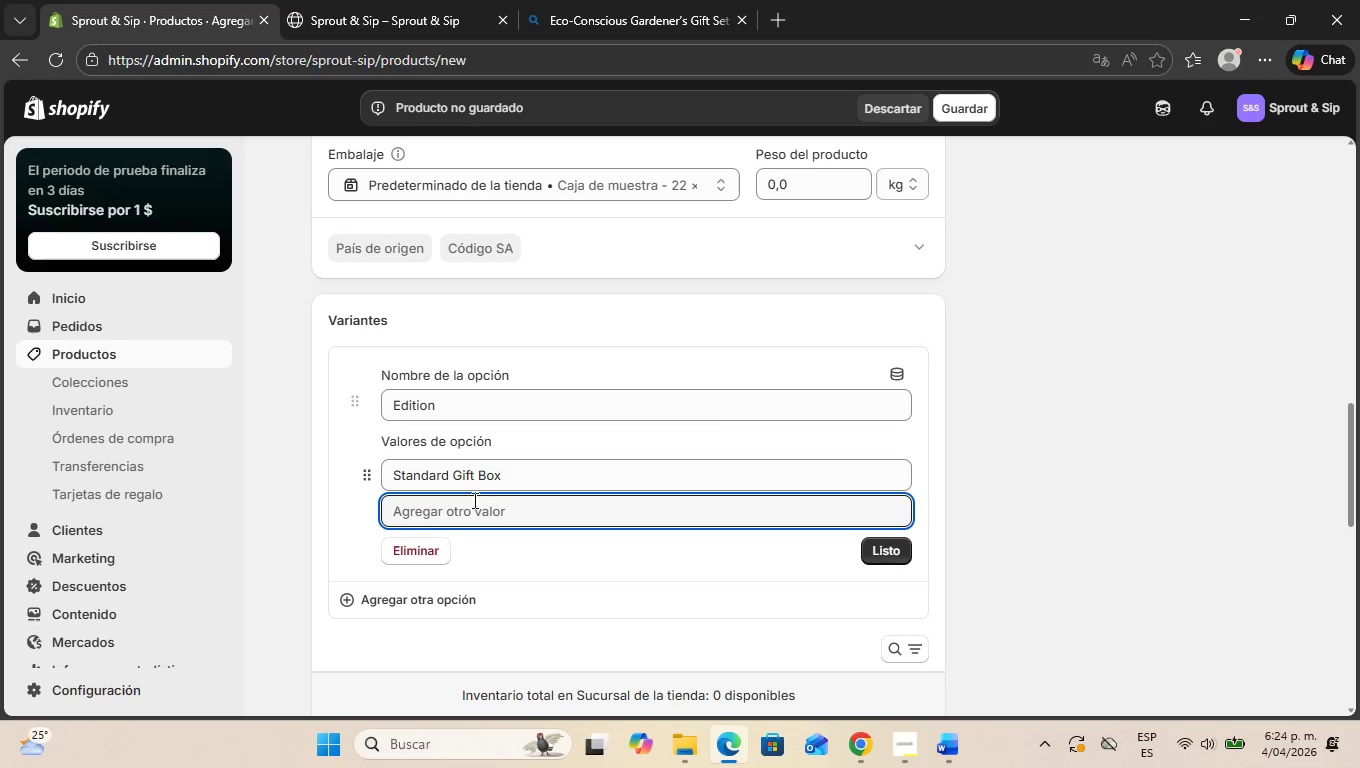 
key(Control+V)
 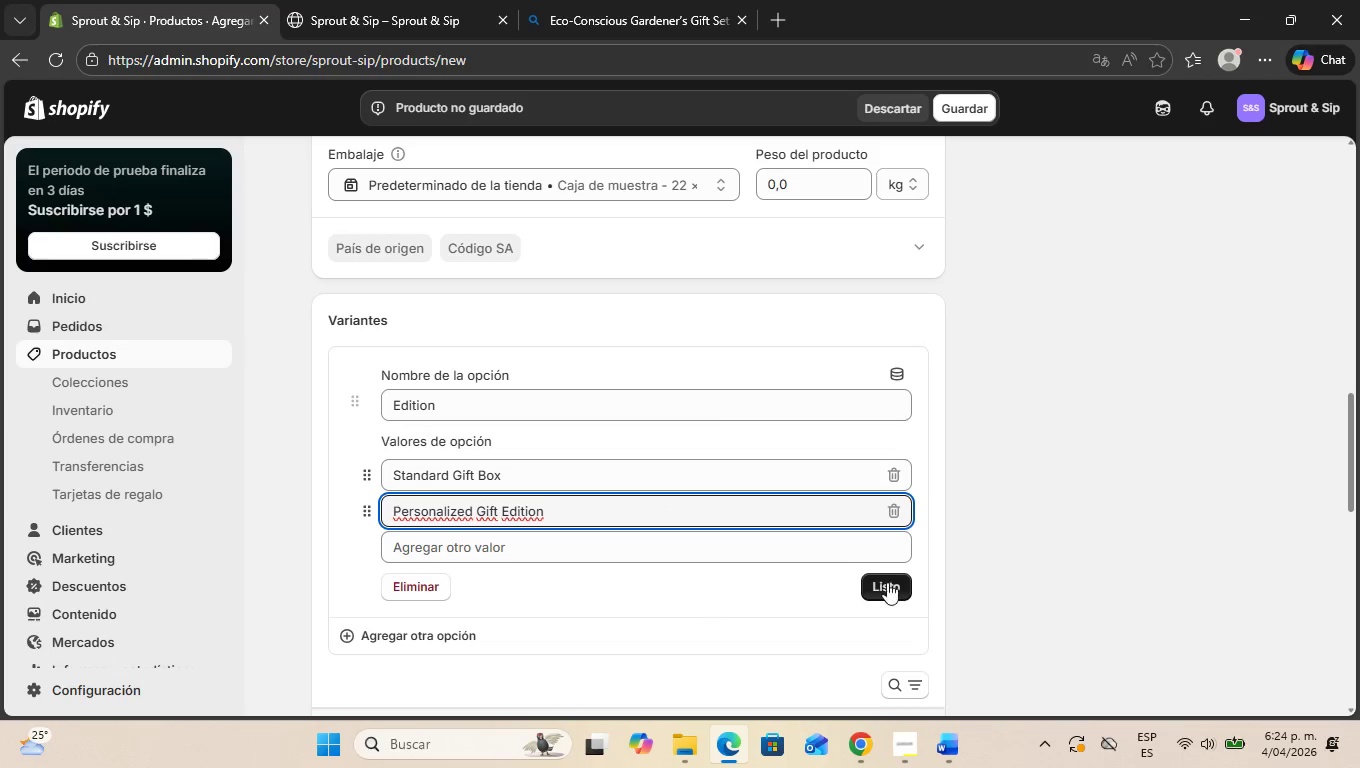 
left_click([887, 582])
 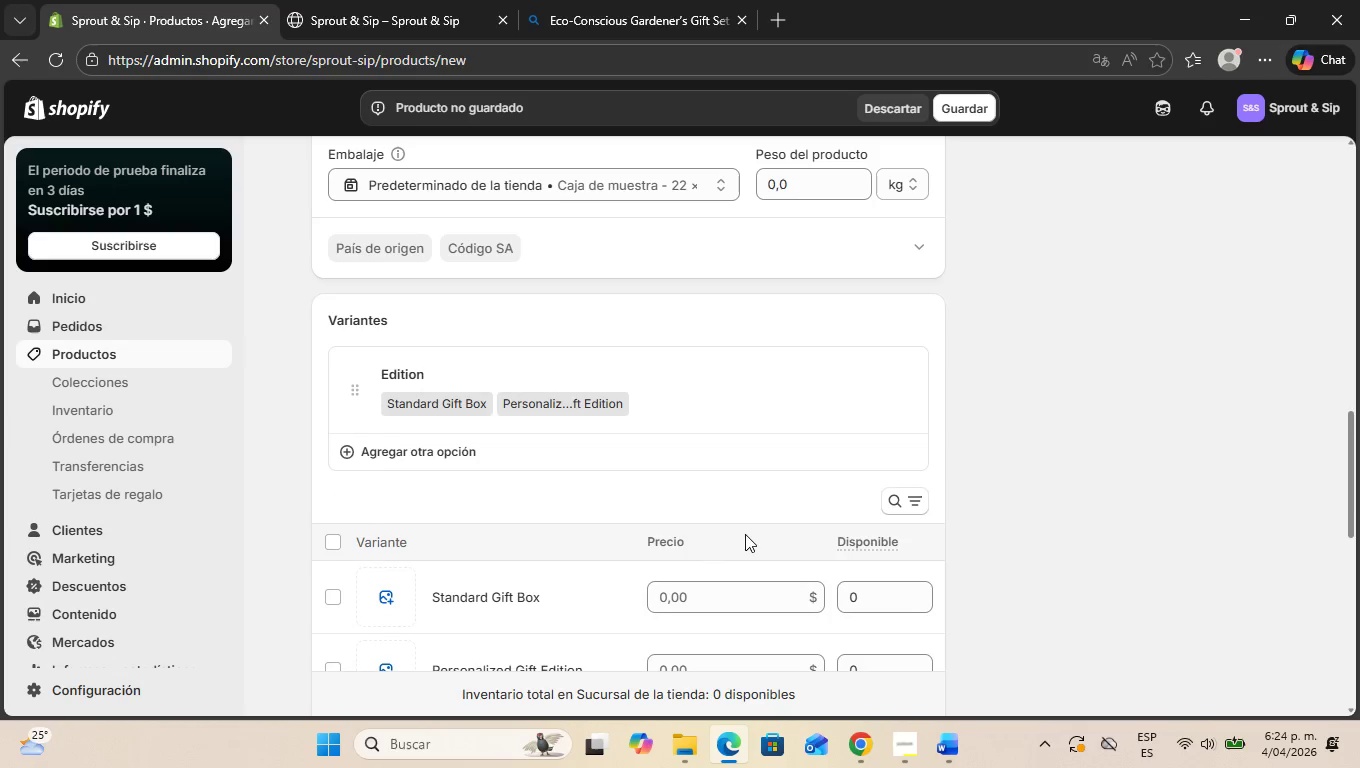 
scroll: coordinate [729, 521], scroll_direction: down, amount: 2.0
 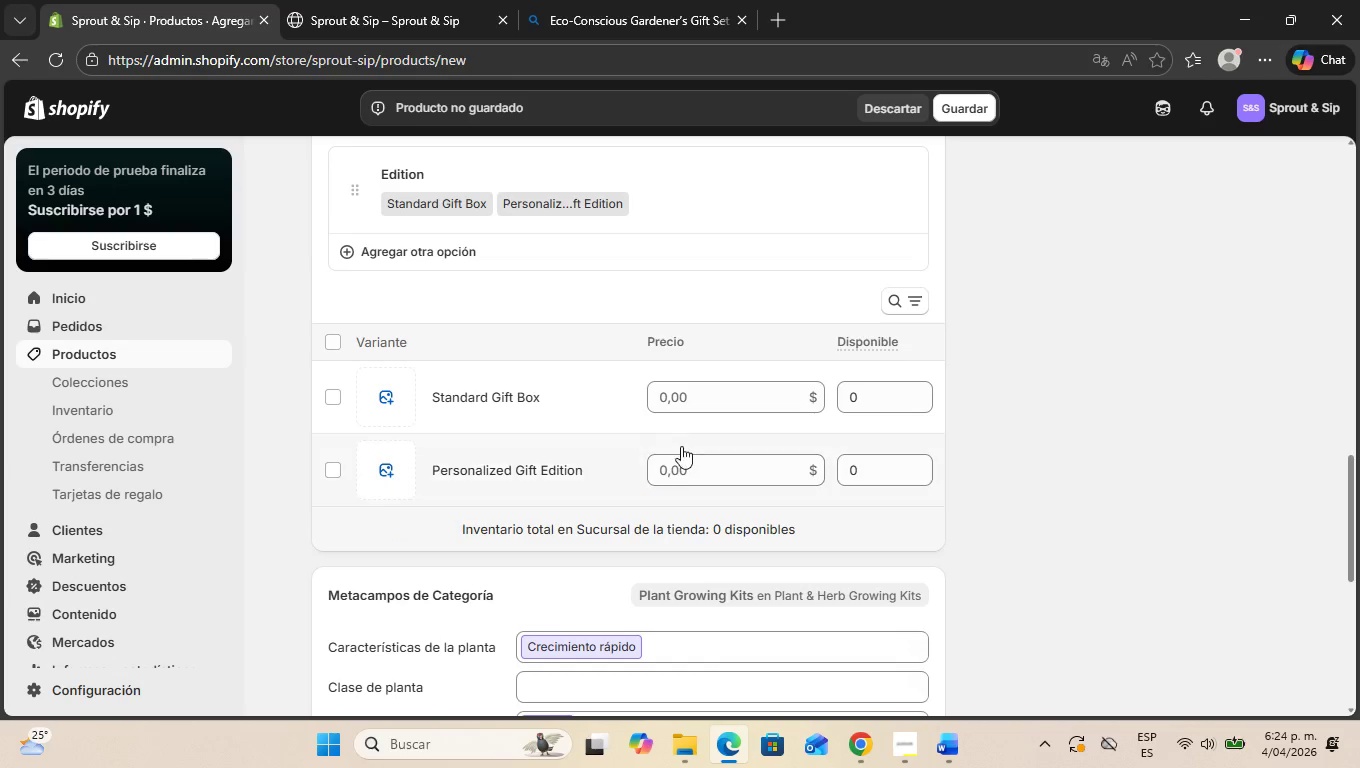 
key(Alt+Control+AltLeft)
 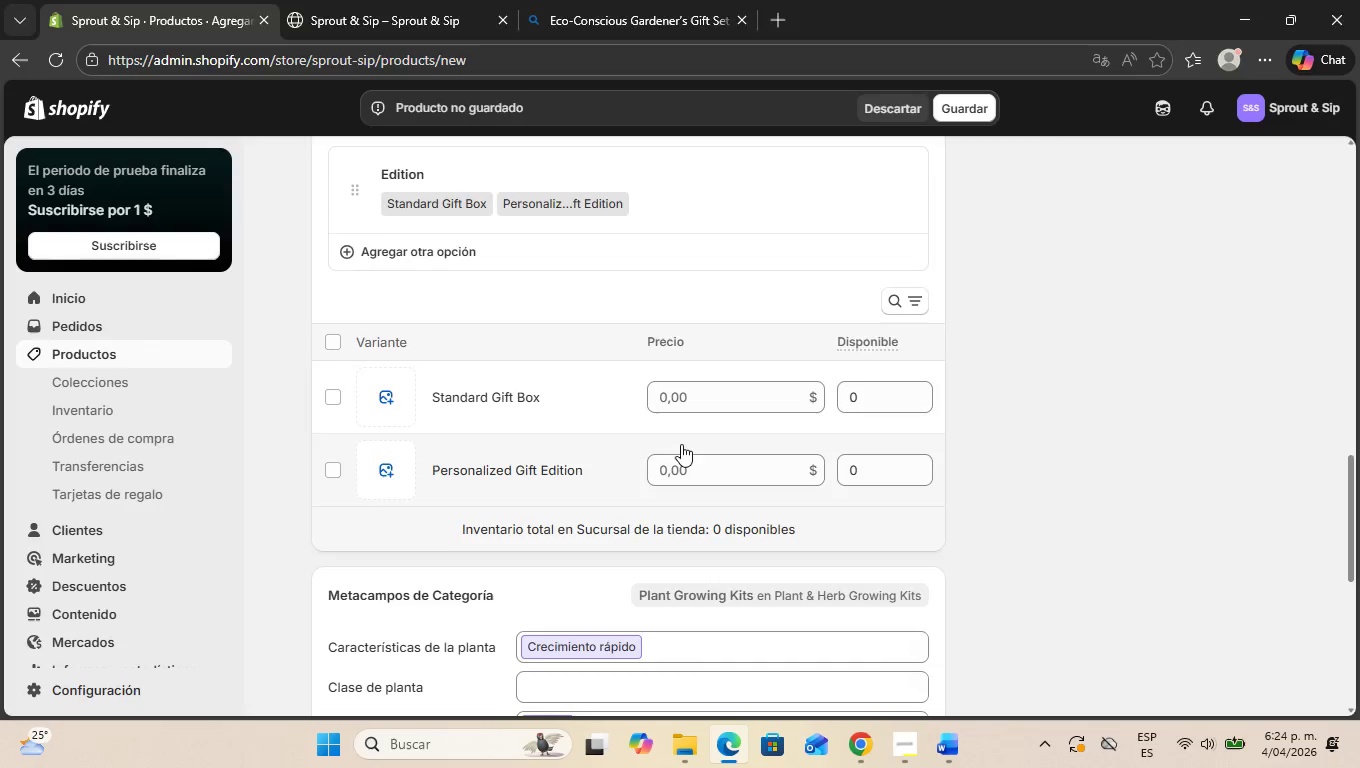 
key(Alt+Control+Tab)
 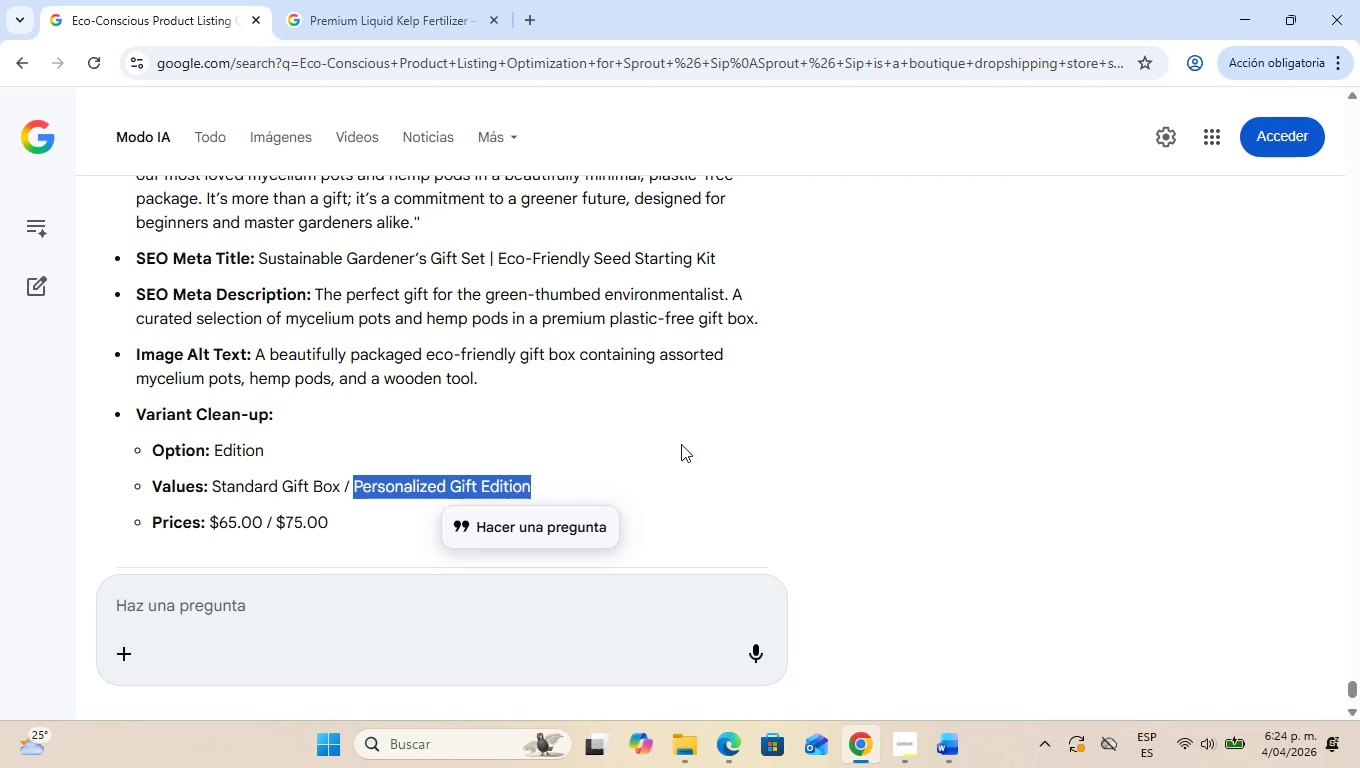 
key(Alt+Control+AltLeft)
 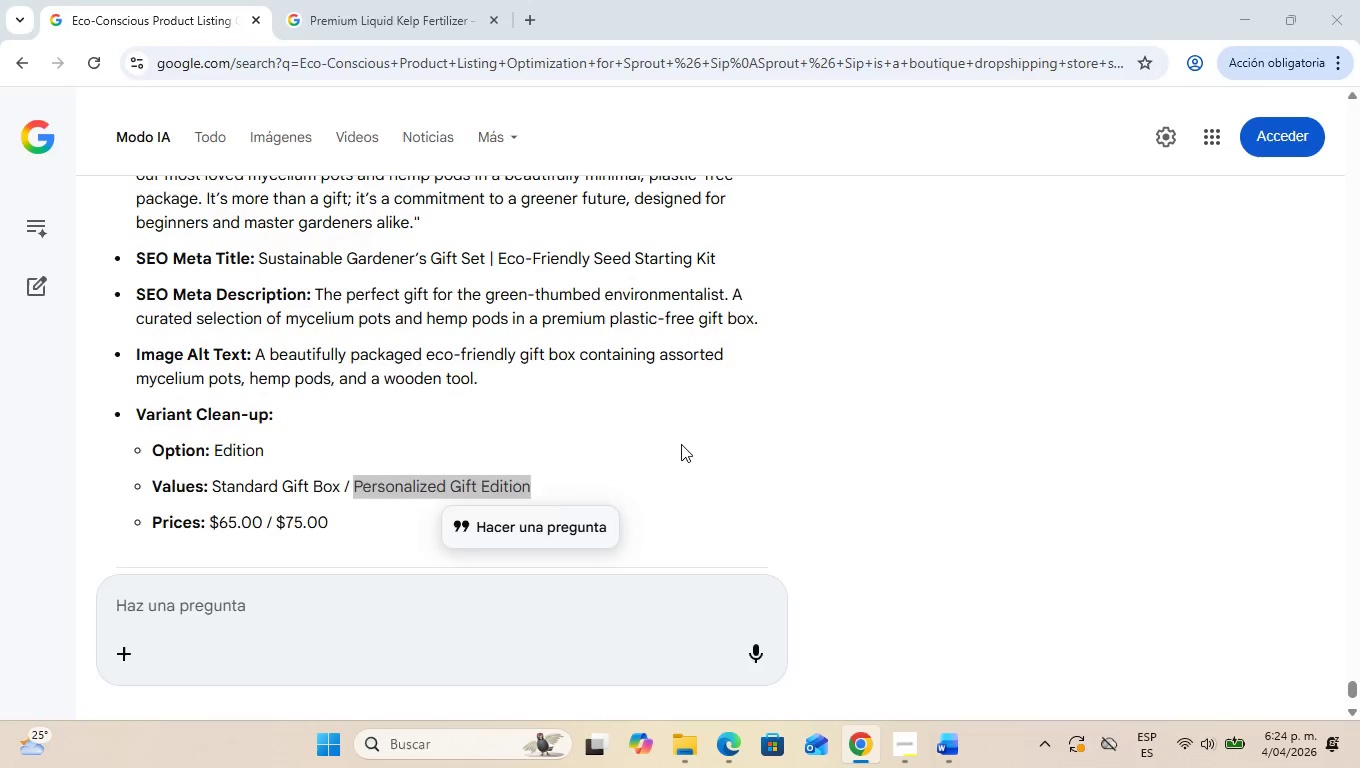 
key(Alt+Control+Tab)
 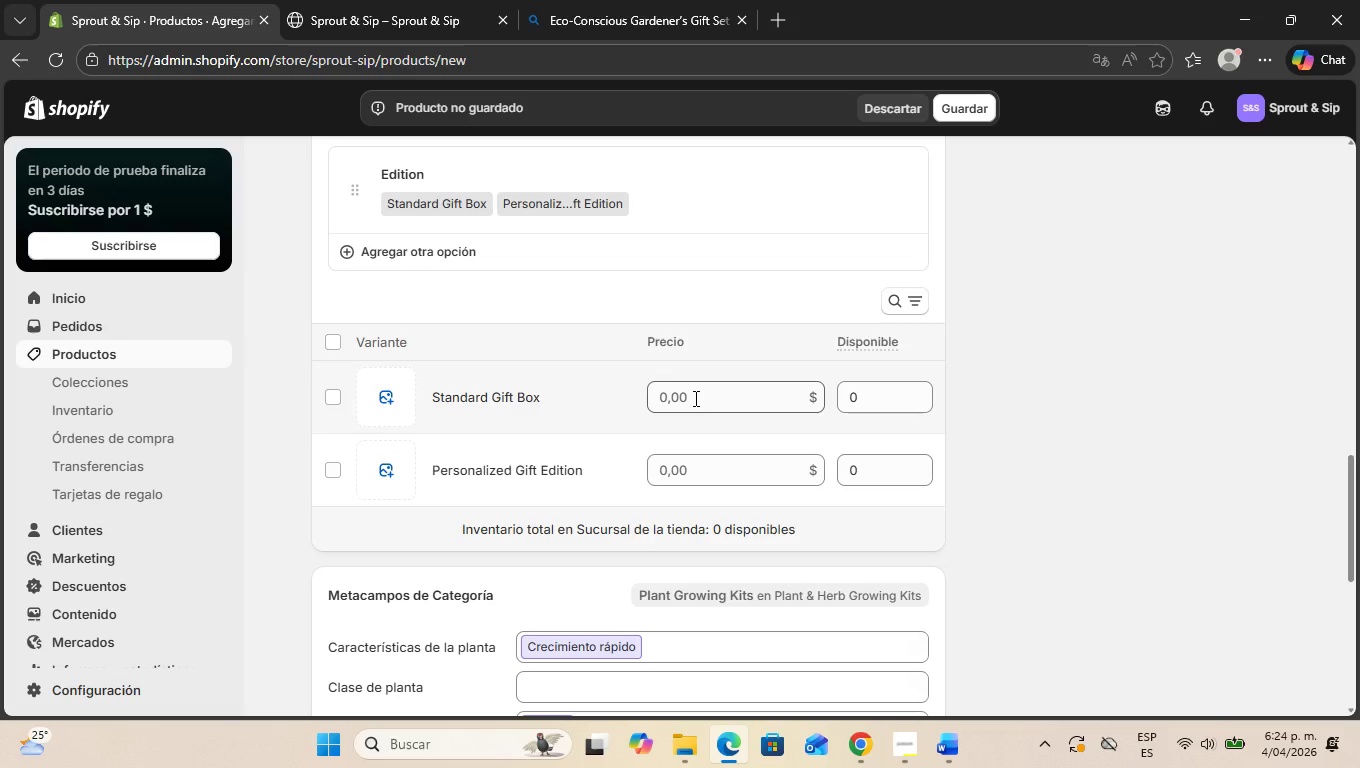 
left_click([696, 393])
 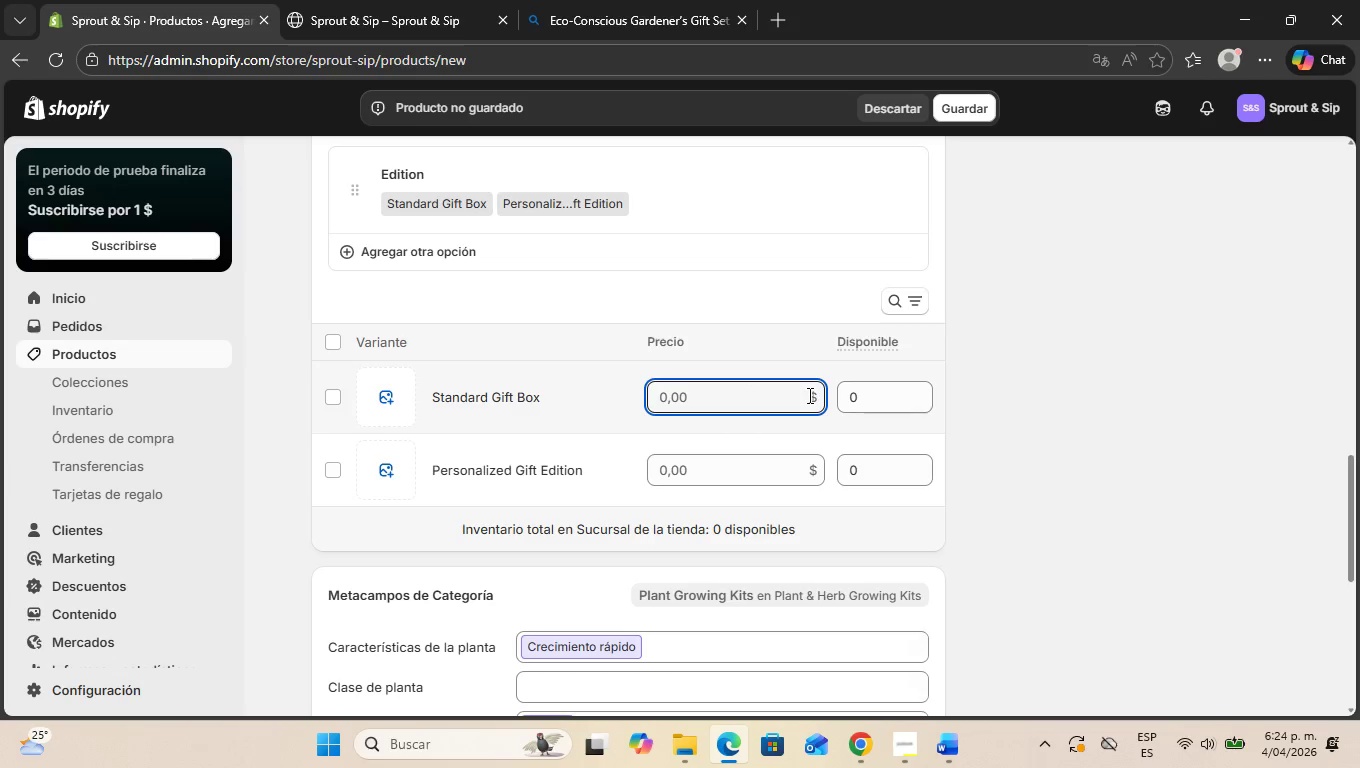 
key(Control+6)
 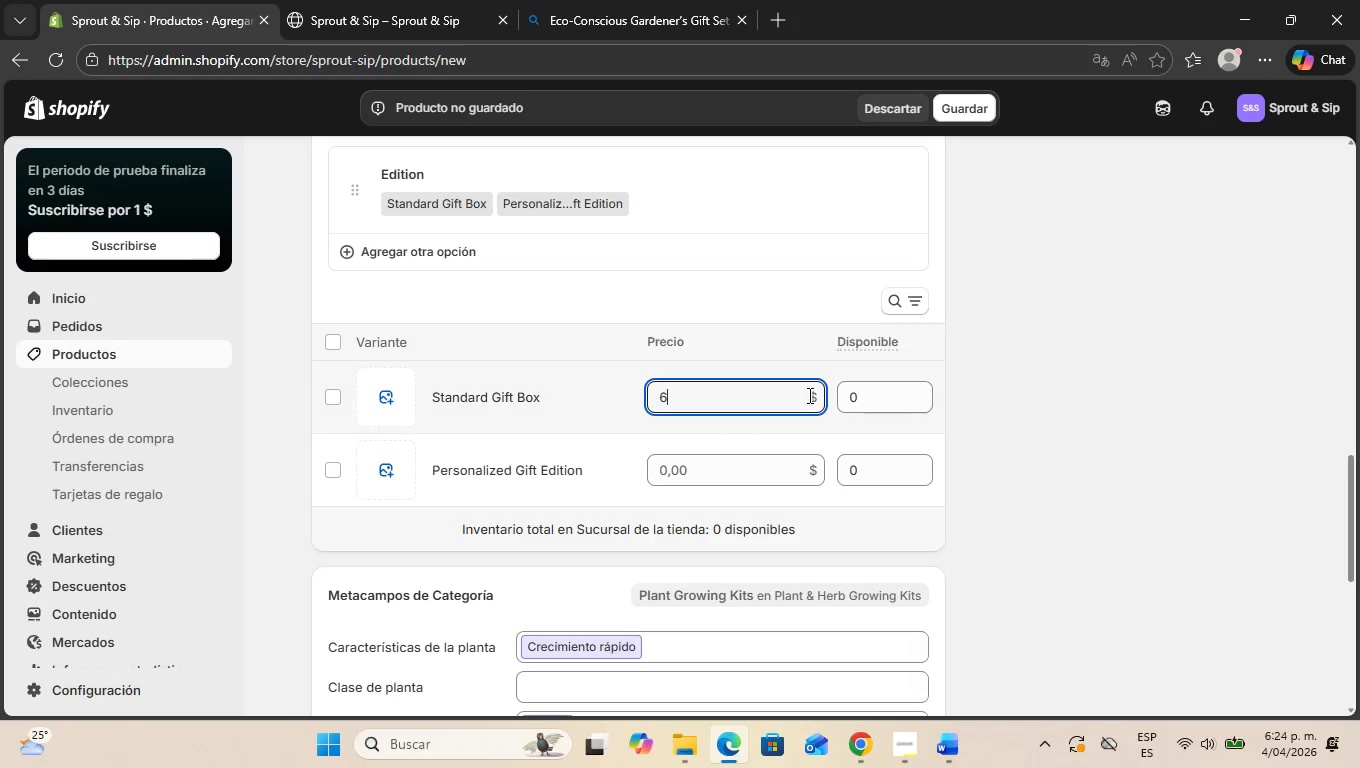 
key(Control+5)
 